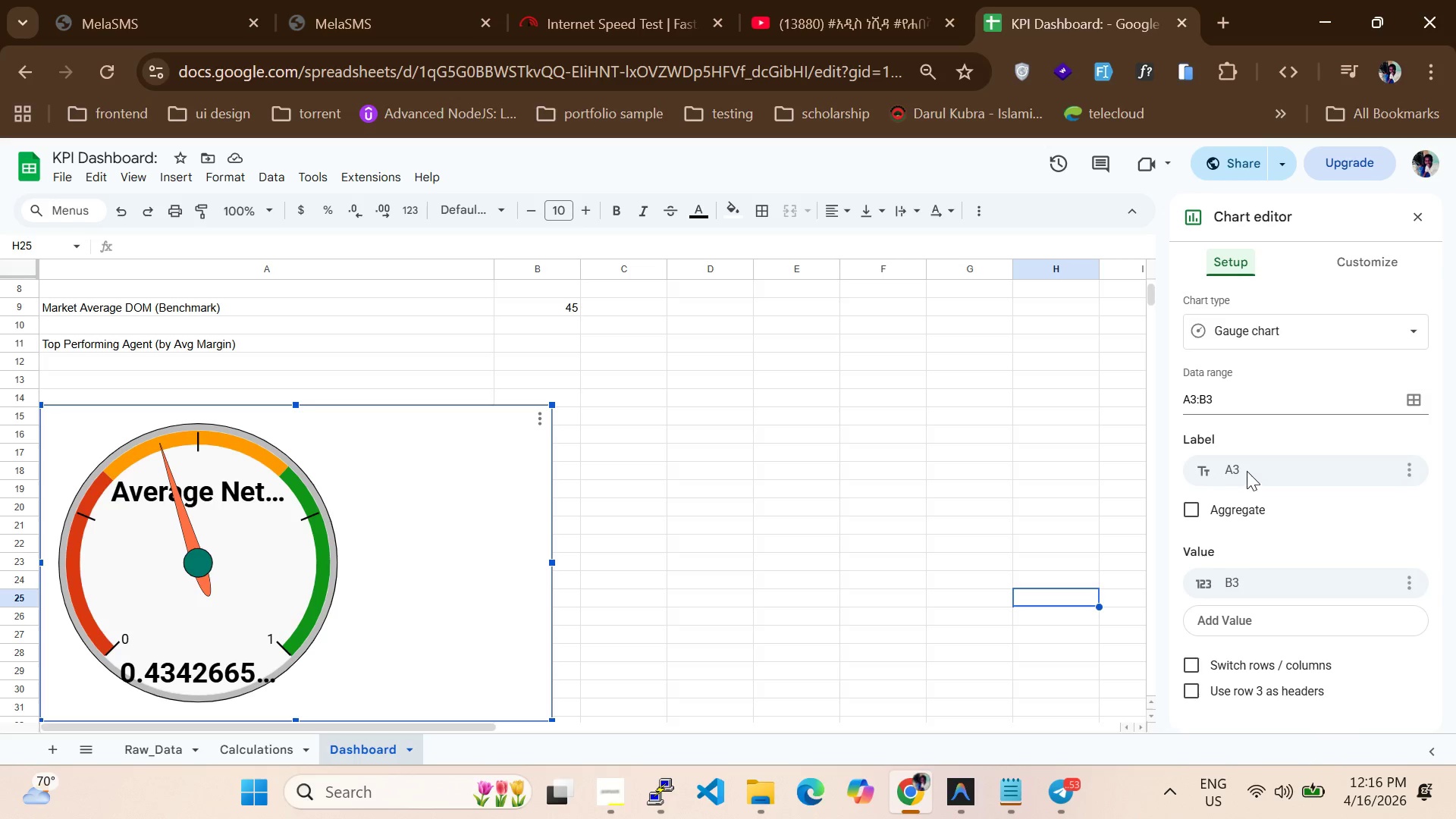 
left_click([1248, 469])
 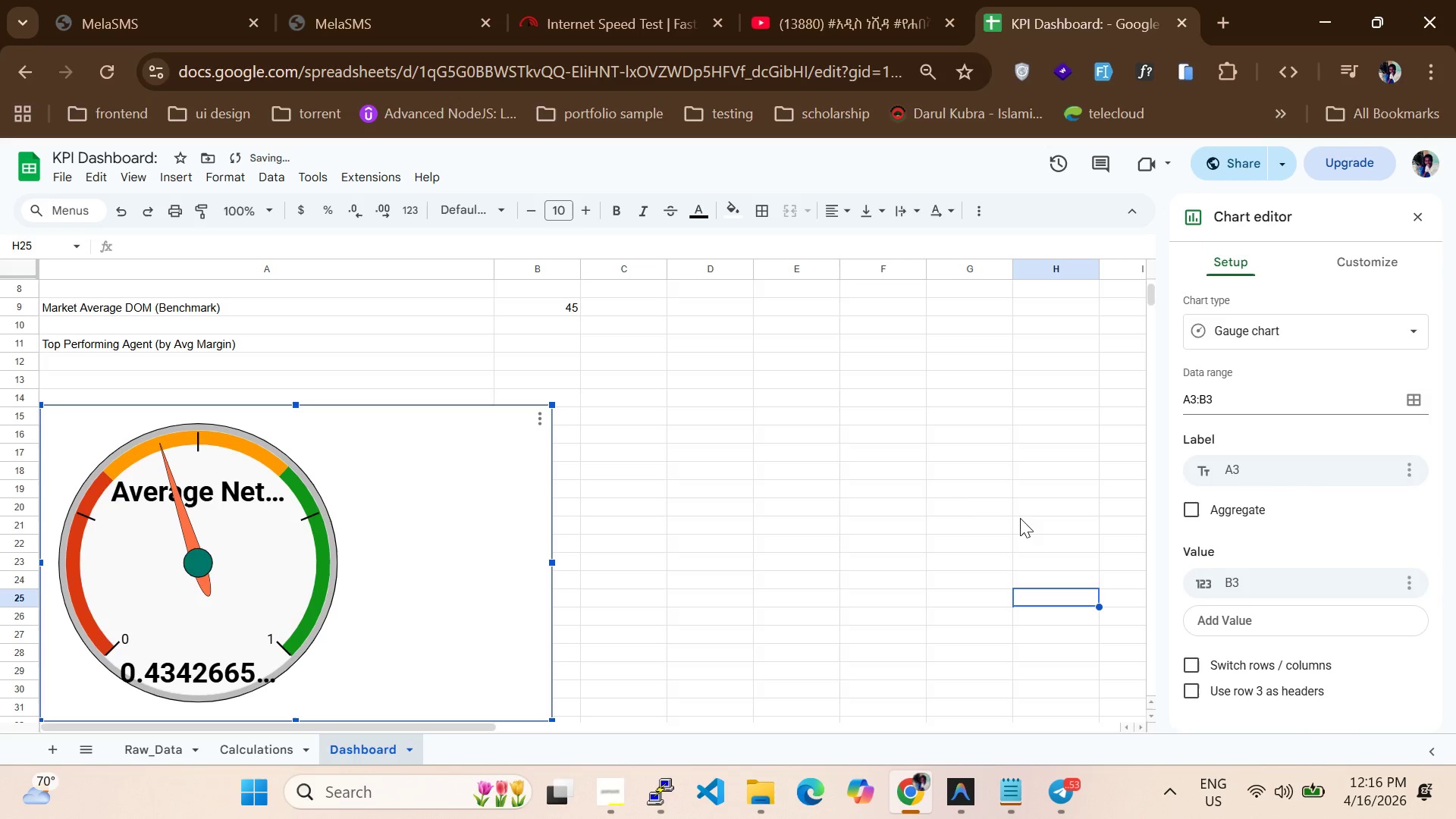 
scroll: coordinate [1388, 484], scroll_direction: down, amount: 2.0
 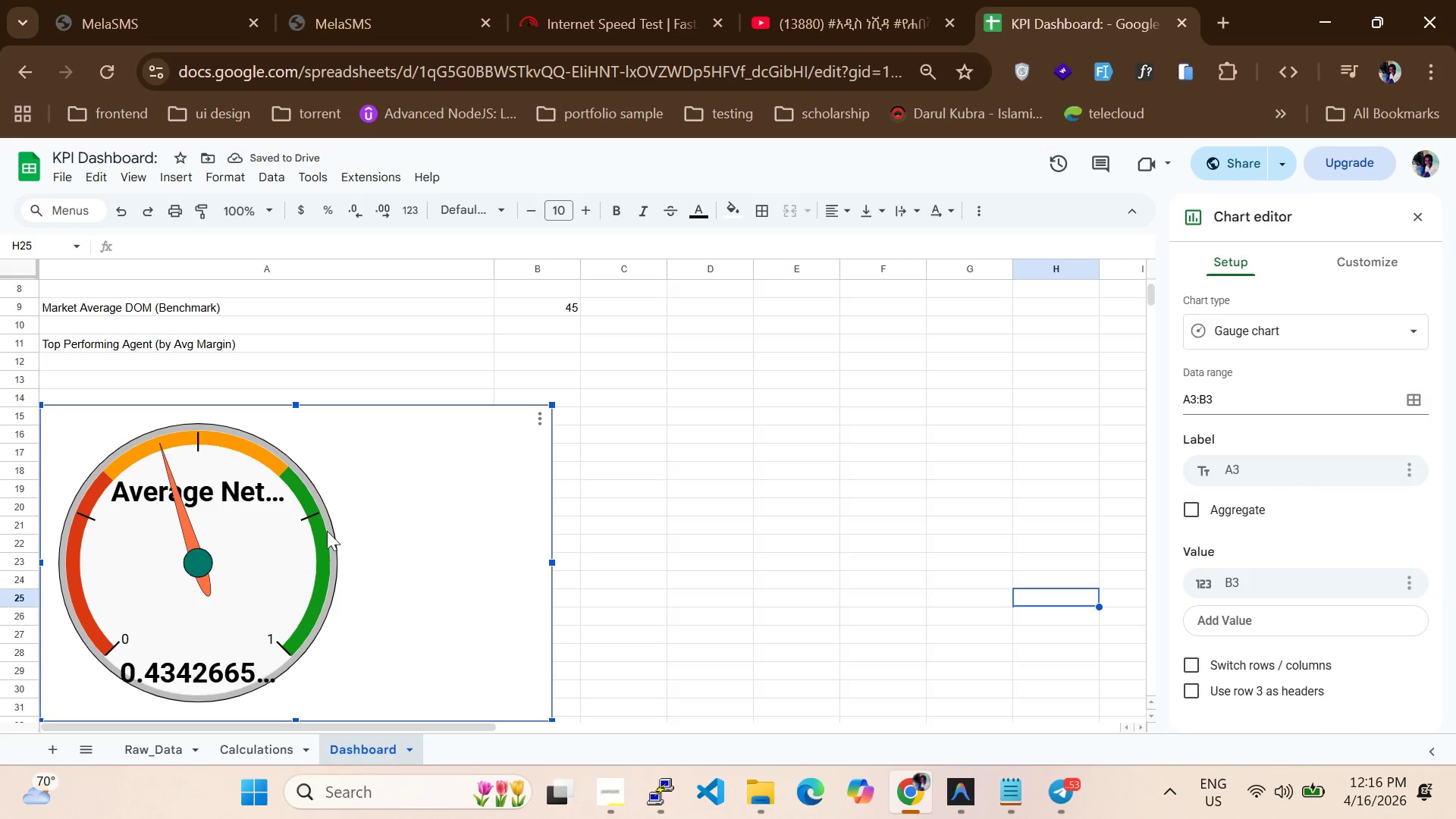 
scroll: coordinate [682, 563], scroll_direction: up, amount: 4.0
 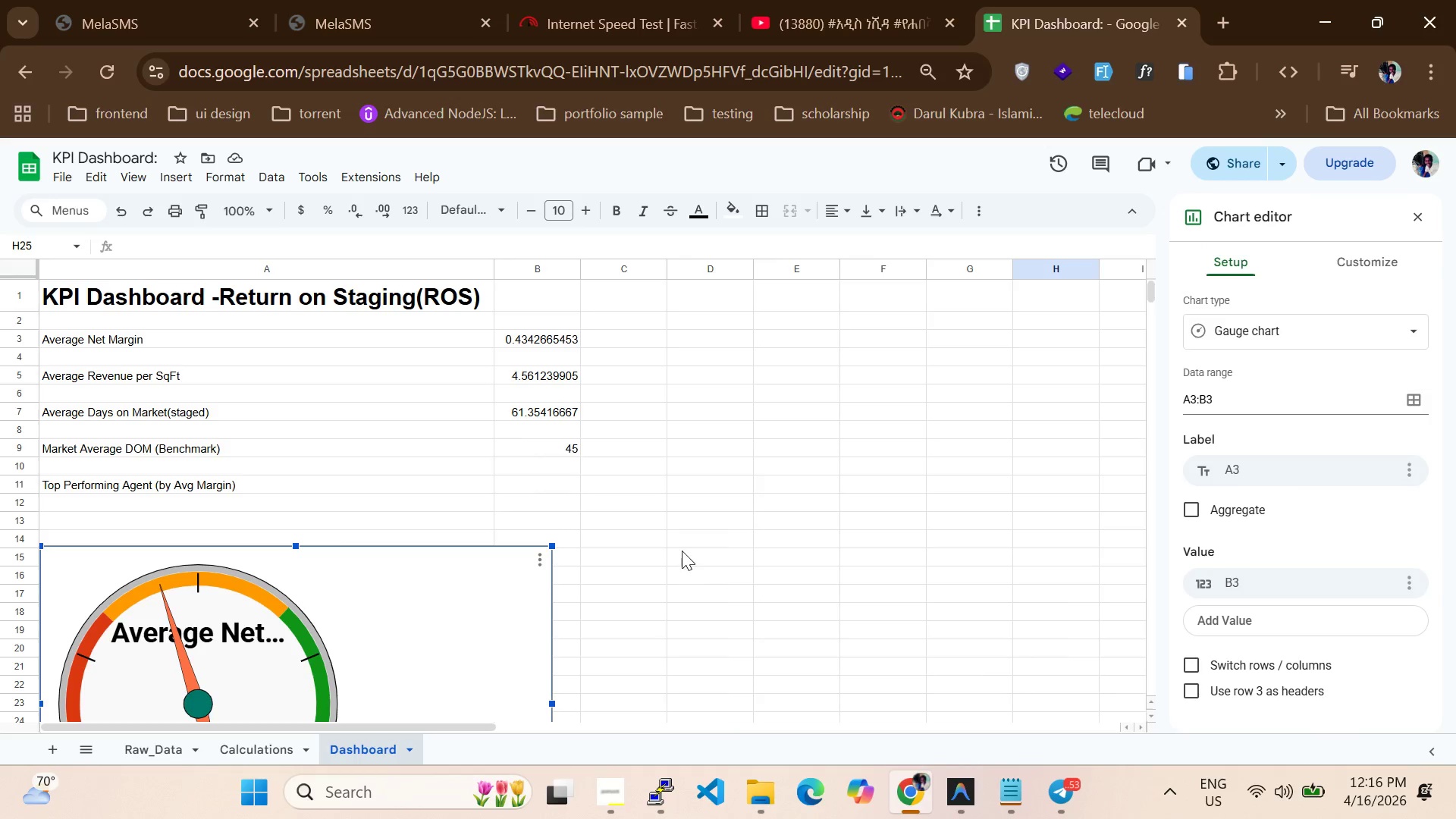 
left_click([692, 520])
 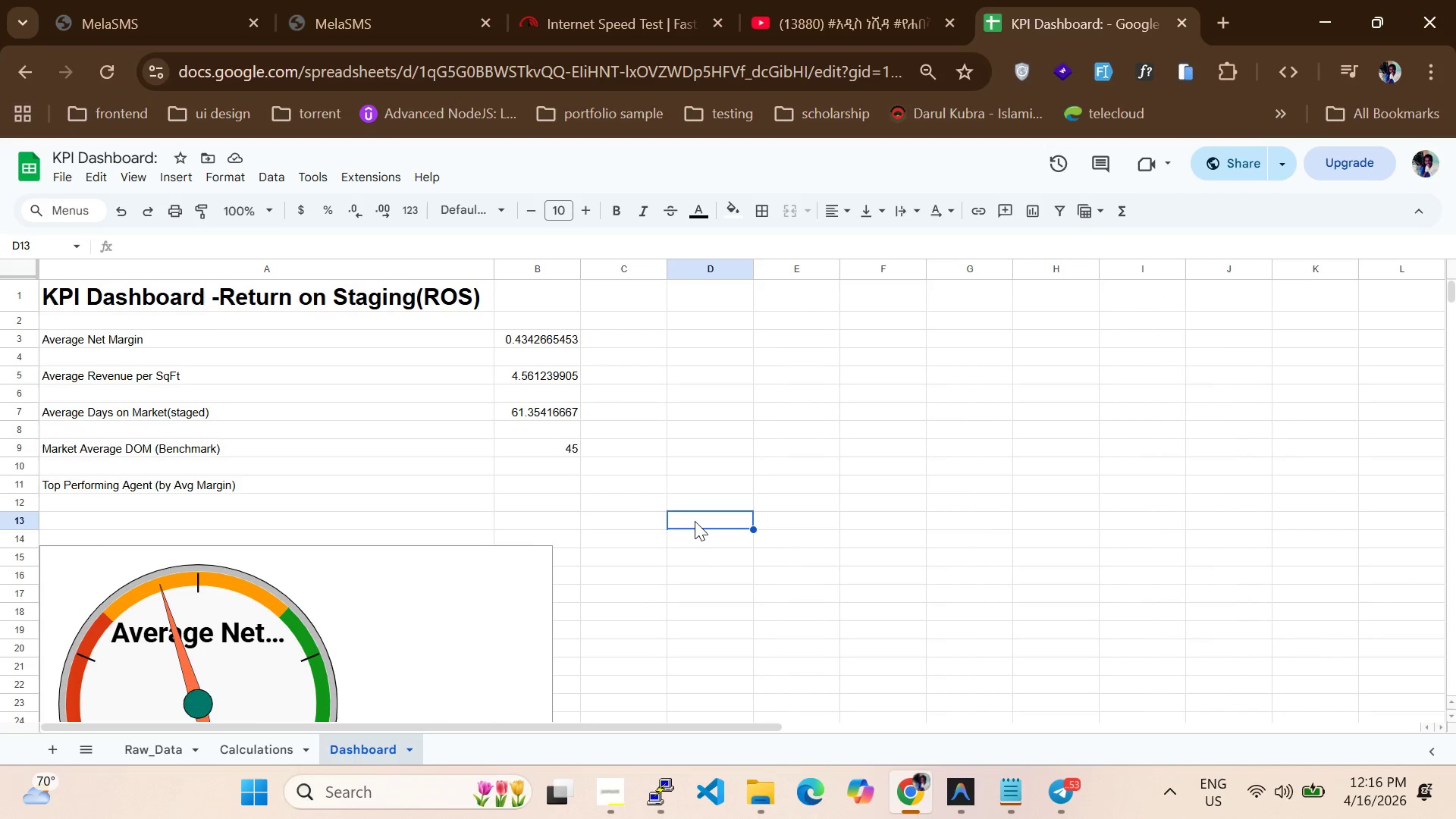 
scroll: coordinate [569, 626], scroll_direction: none, amount: 0.0
 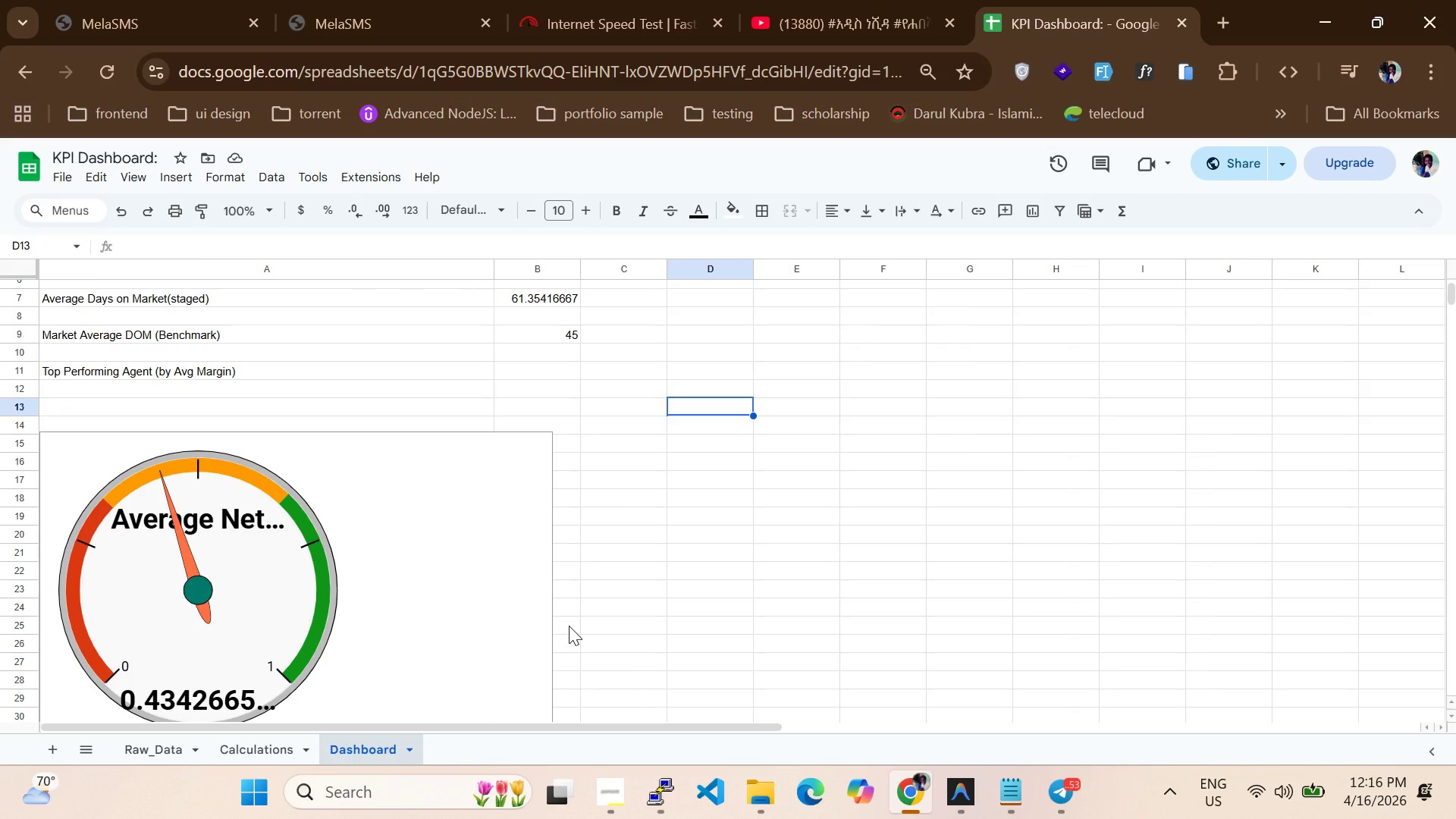 
scroll: coordinate [569, 626], scroll_direction: down, amount: 1.0
 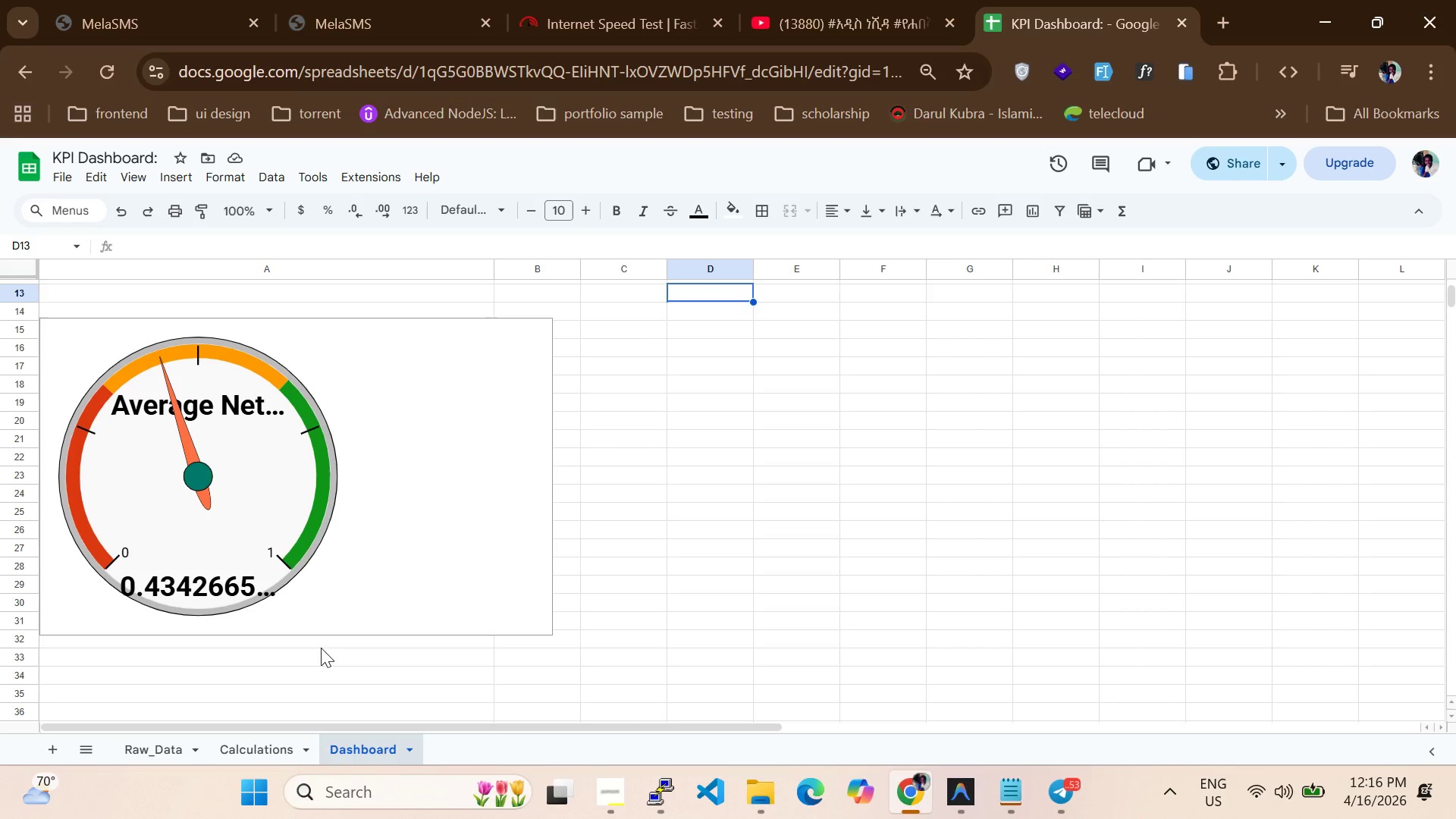 
left_click([256, 740])
 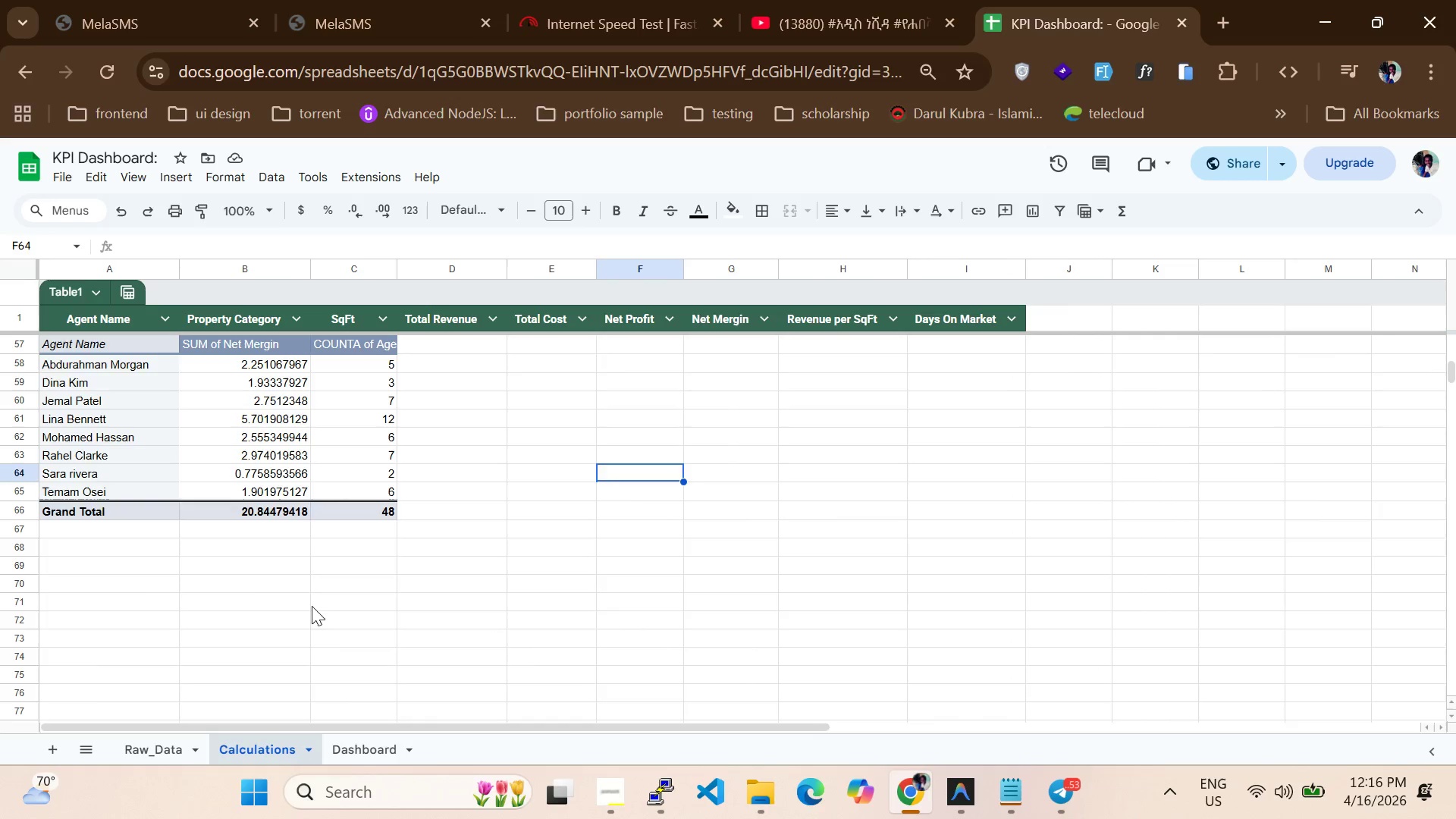 
scroll: coordinate [522, 572], scroll_direction: up, amount: 12.0
 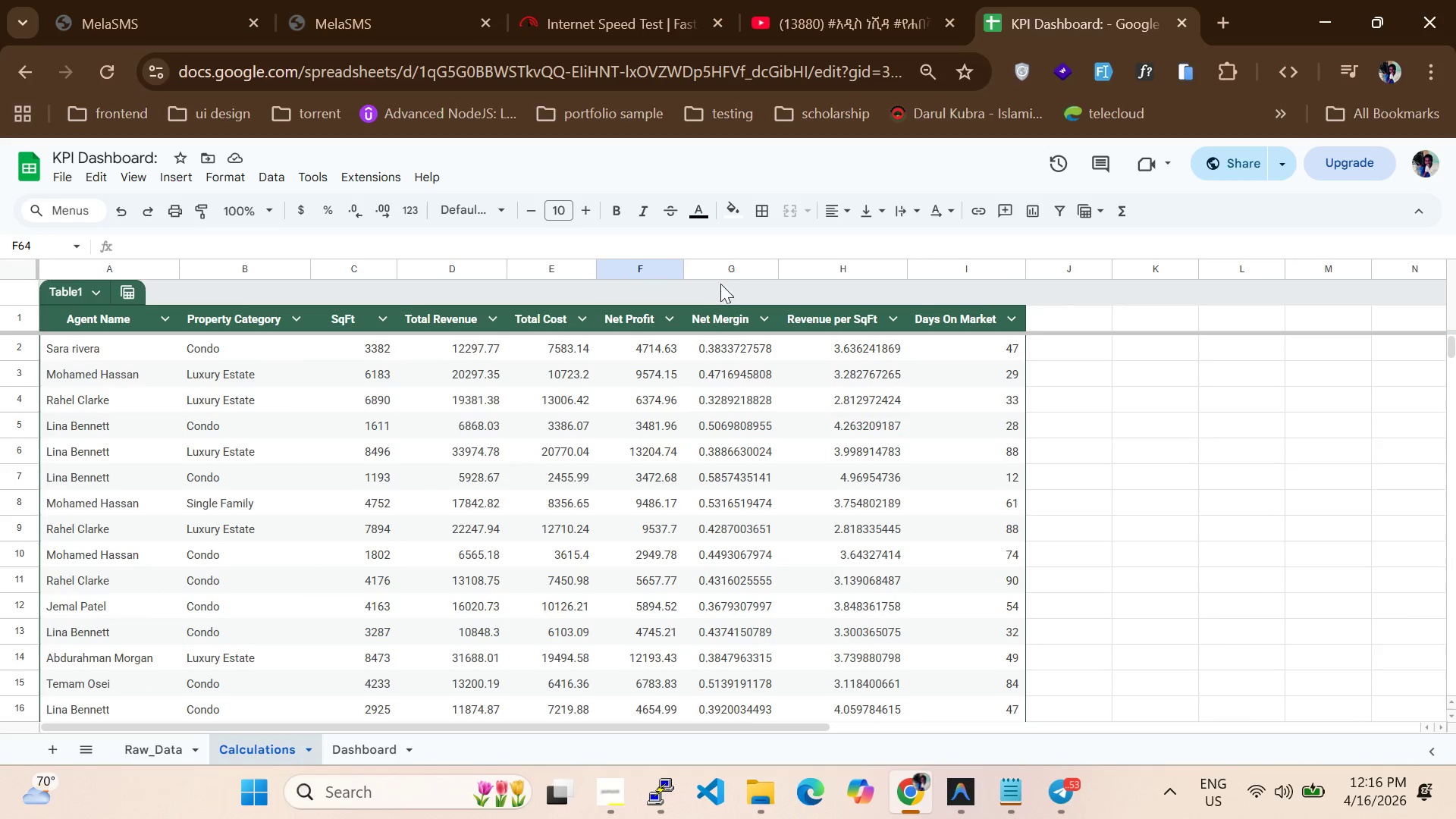 
left_click([728, 260])
 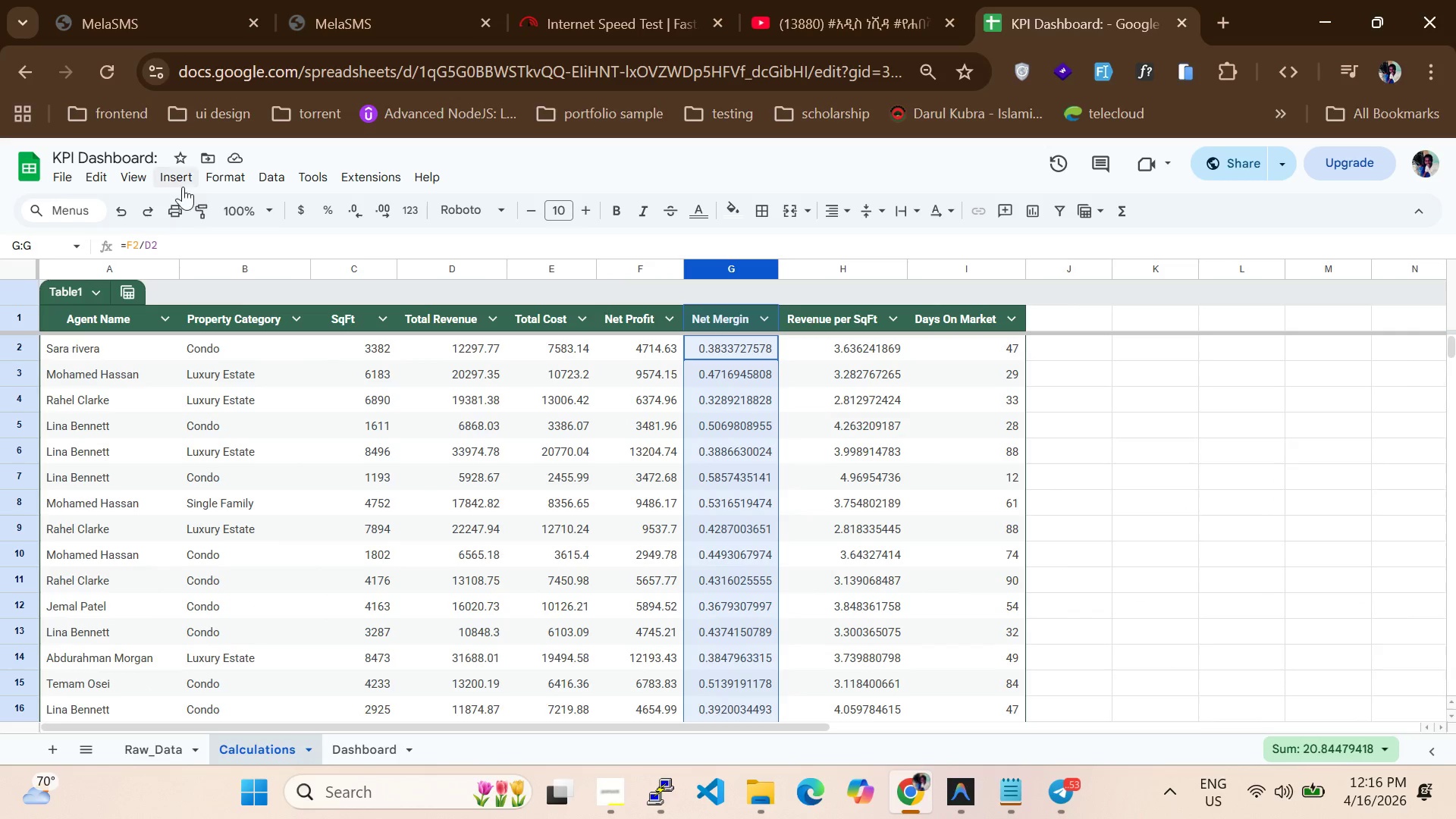 
left_click([176, 184])
 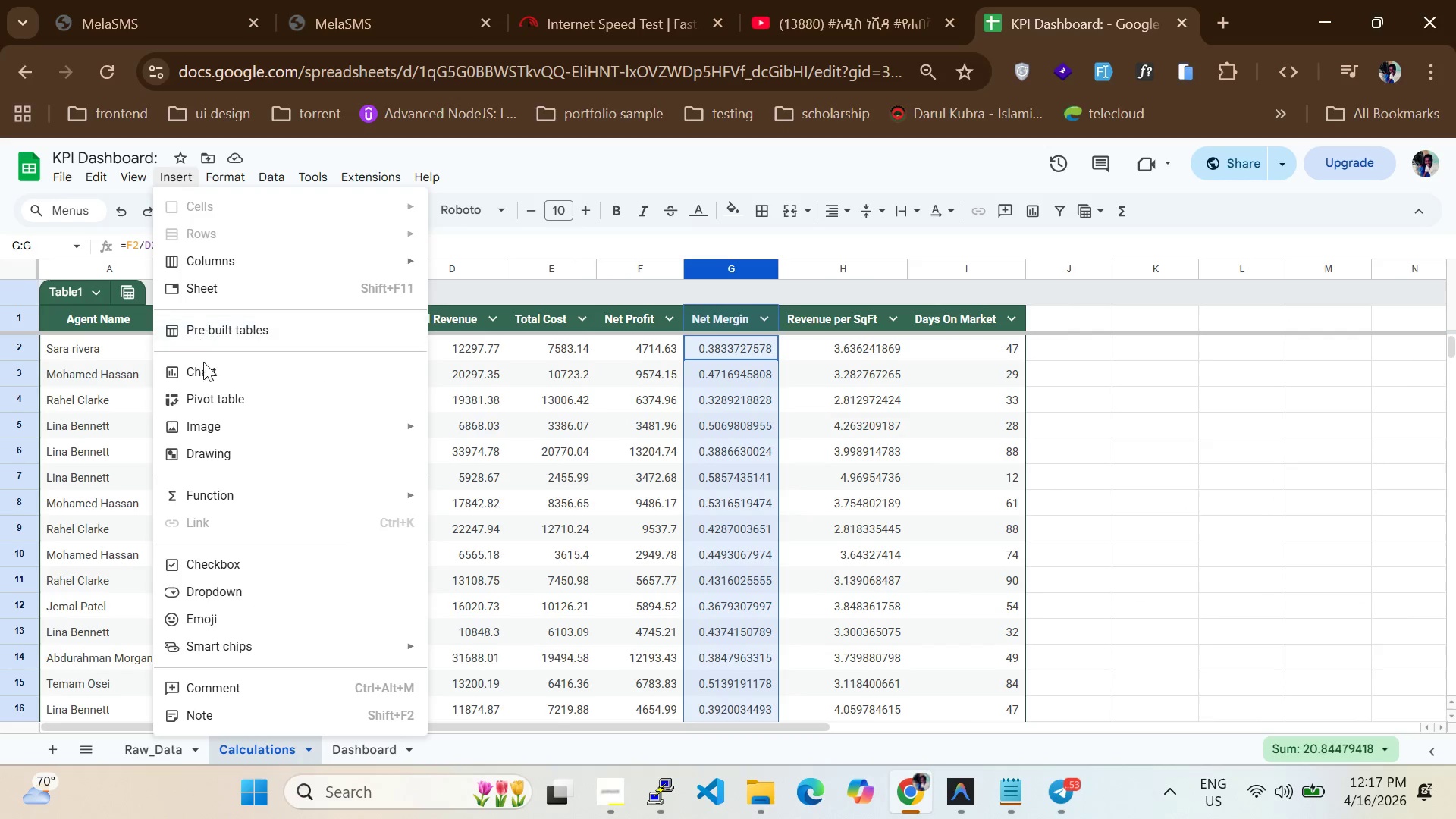 
left_click([206, 381])
 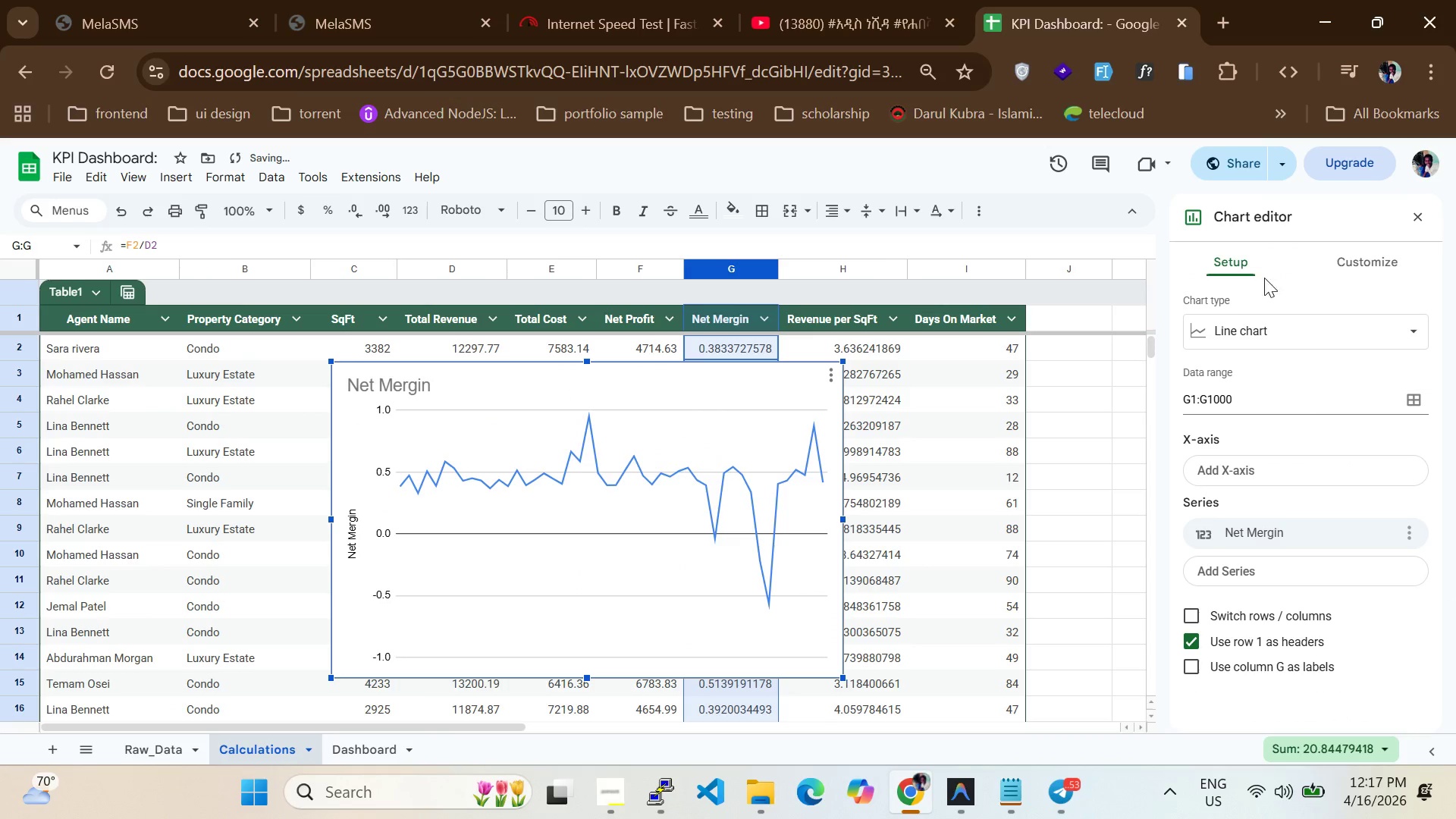 
left_click([1292, 327])
 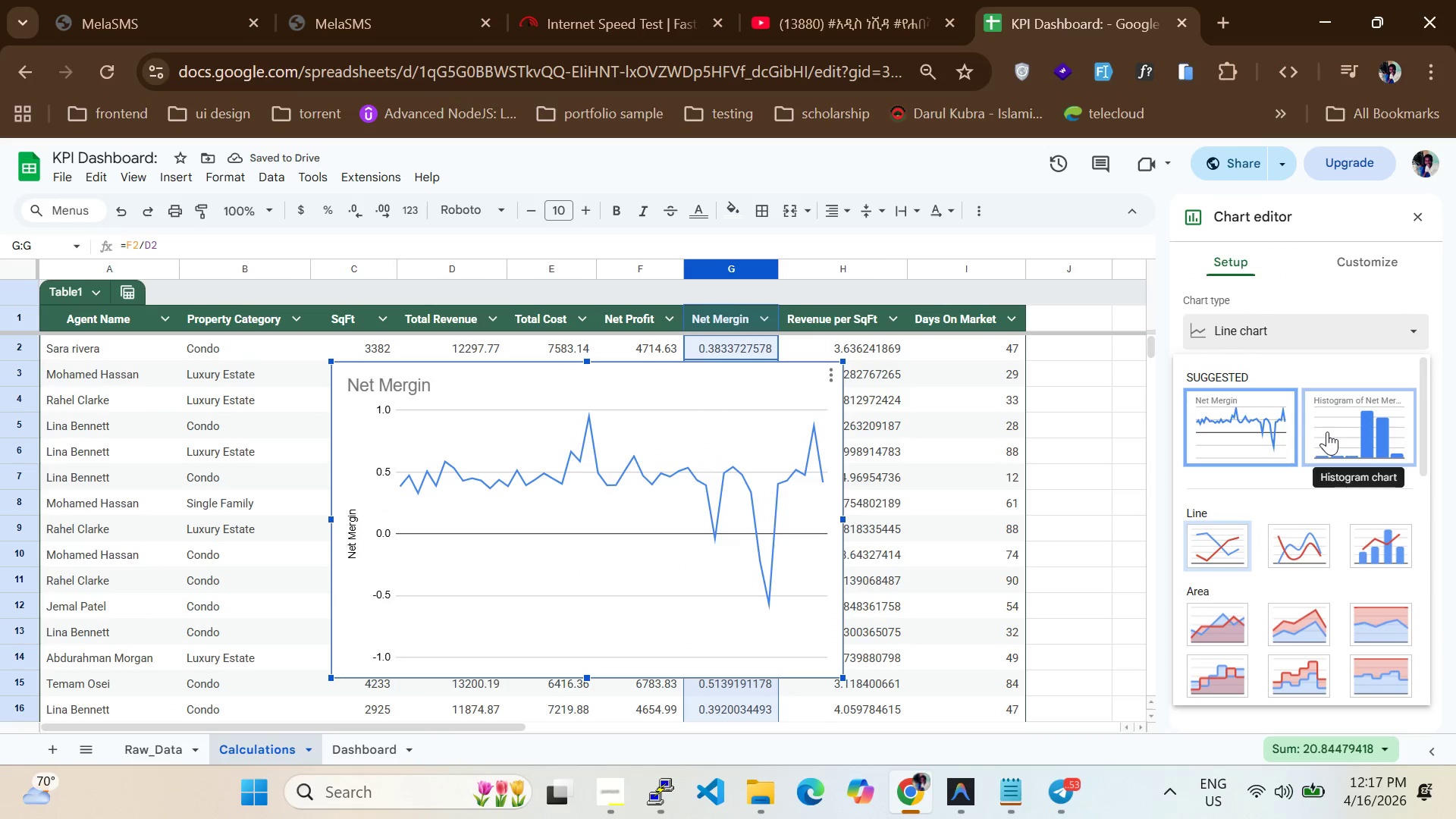 
scroll: coordinate [1328, 431], scroll_direction: none, amount: 0.0
 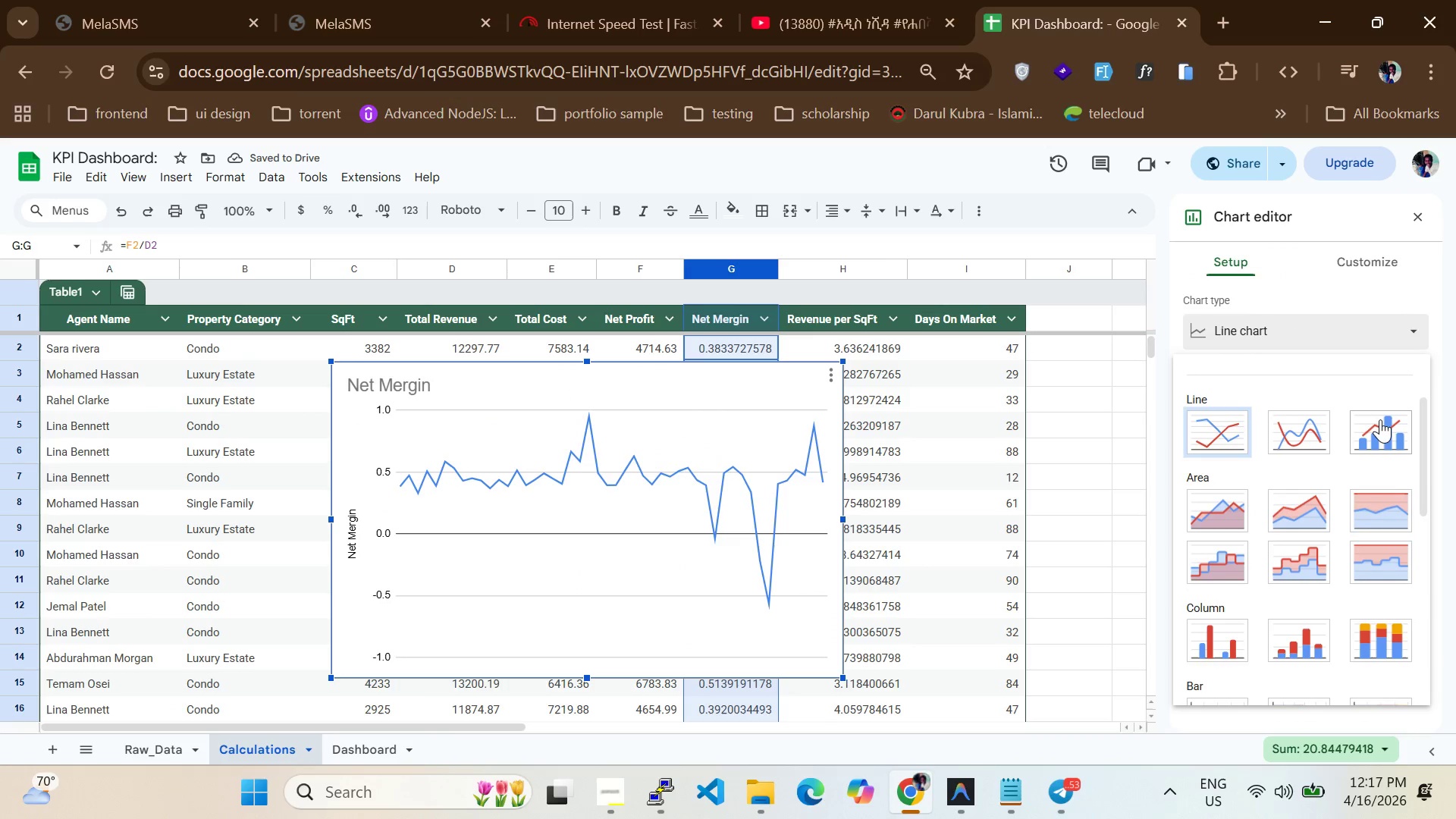 
mouse_move([1366, 428])
 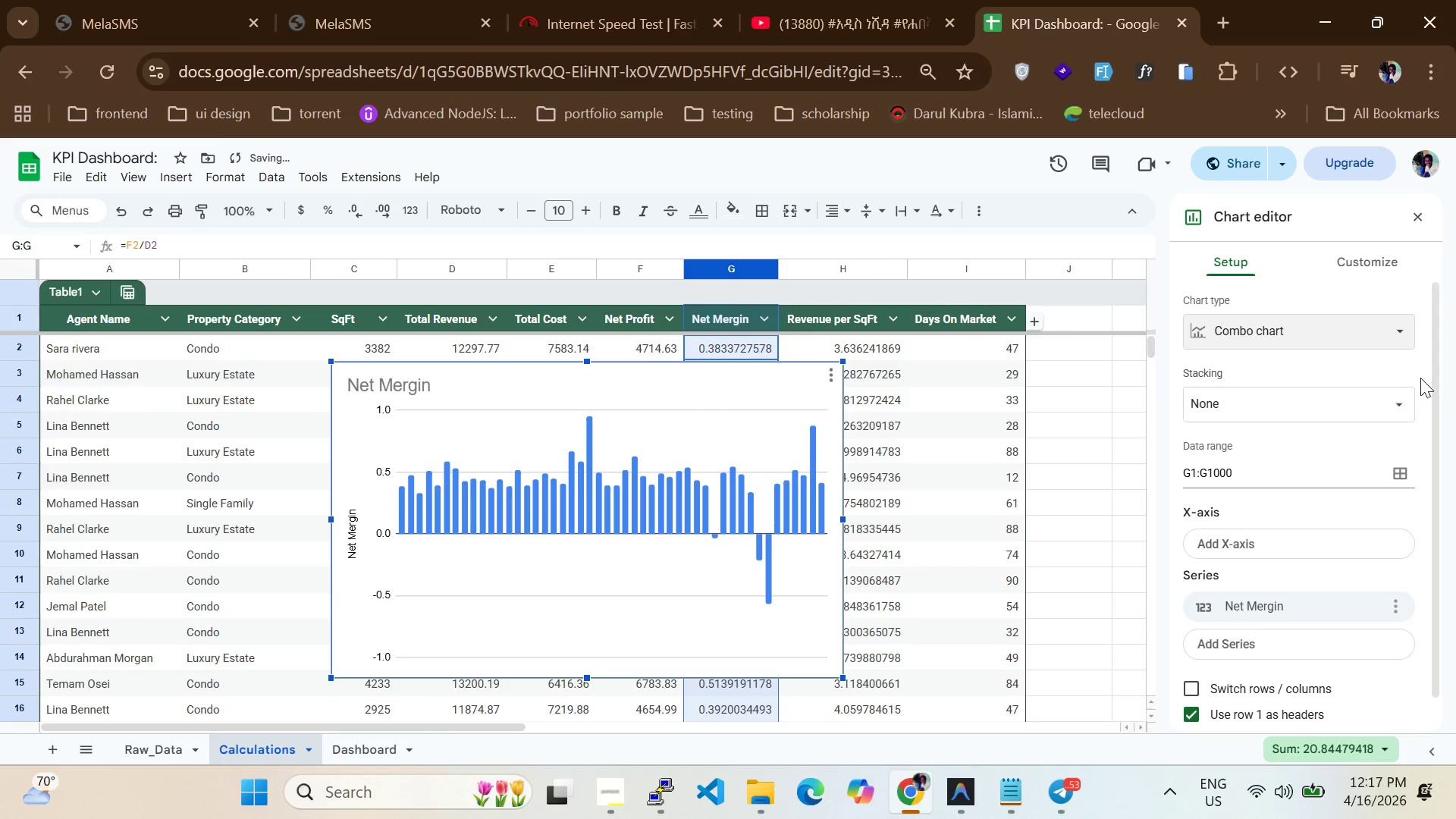 
scroll: coordinate [1244, 424], scroll_direction: down, amount: 3.0
 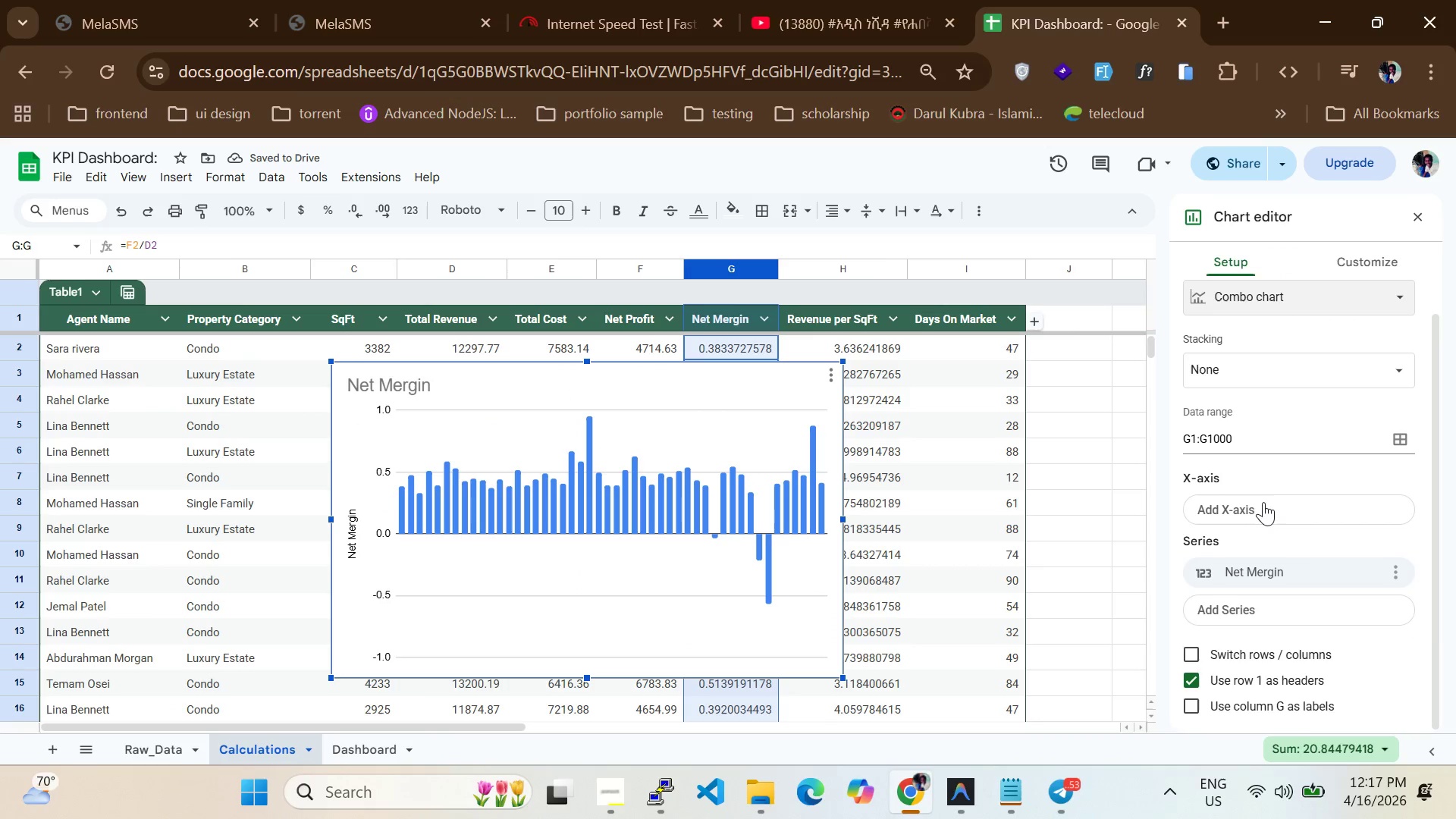 
left_click([1263, 508])
 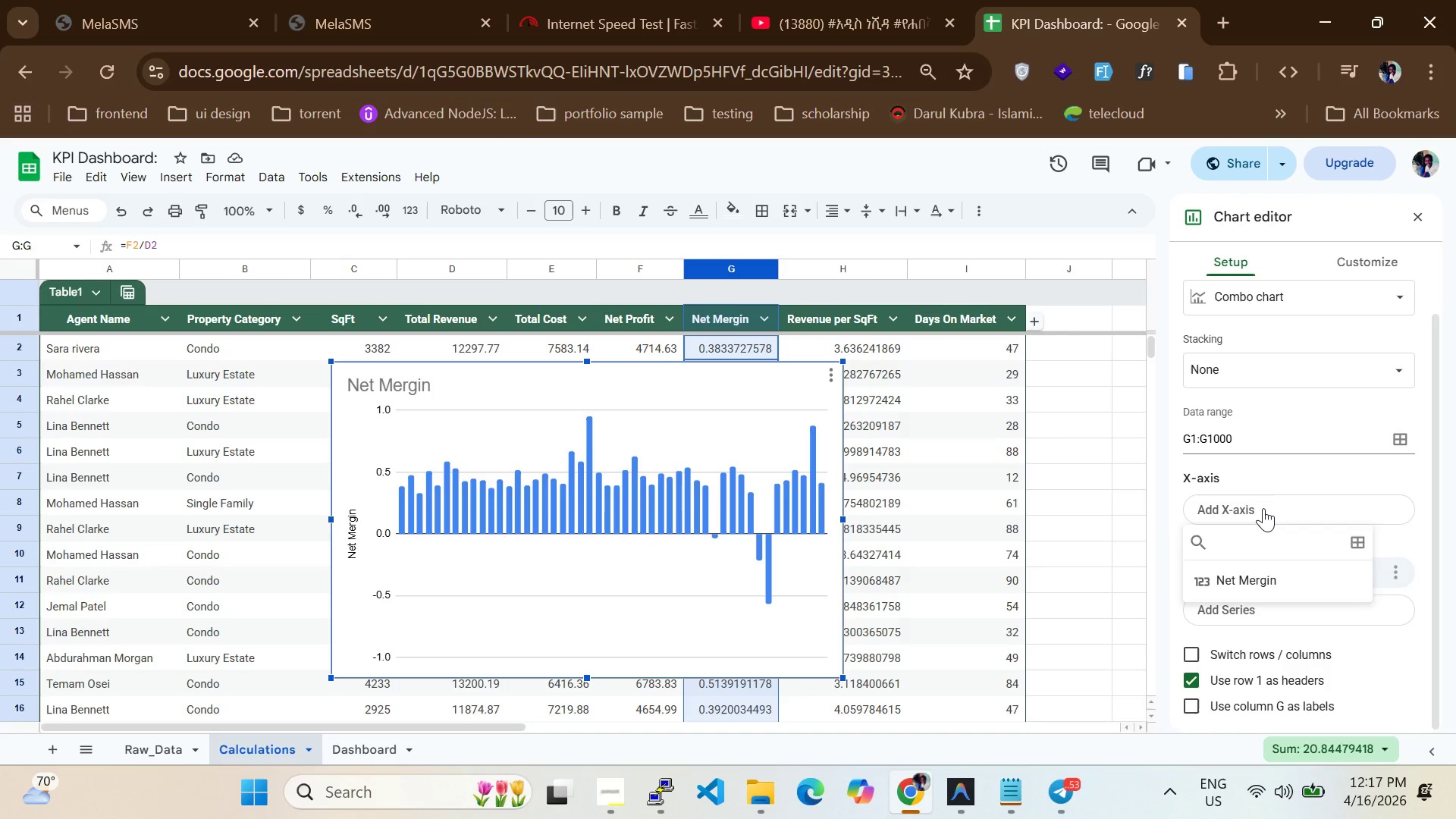 
left_click([1263, 508])
 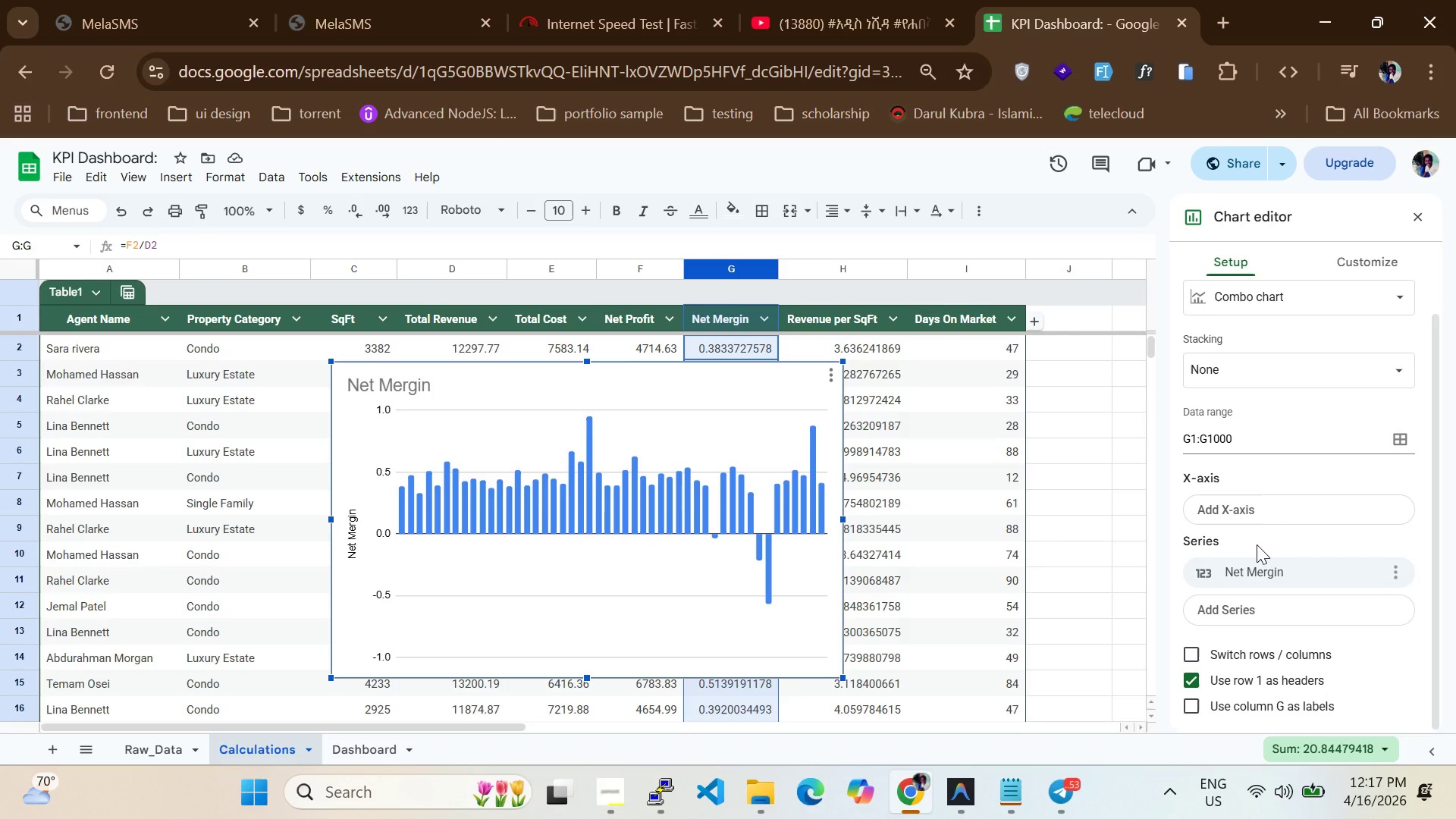 
scroll: coordinate [1257, 544], scroll_direction: down, amount: 1.0
 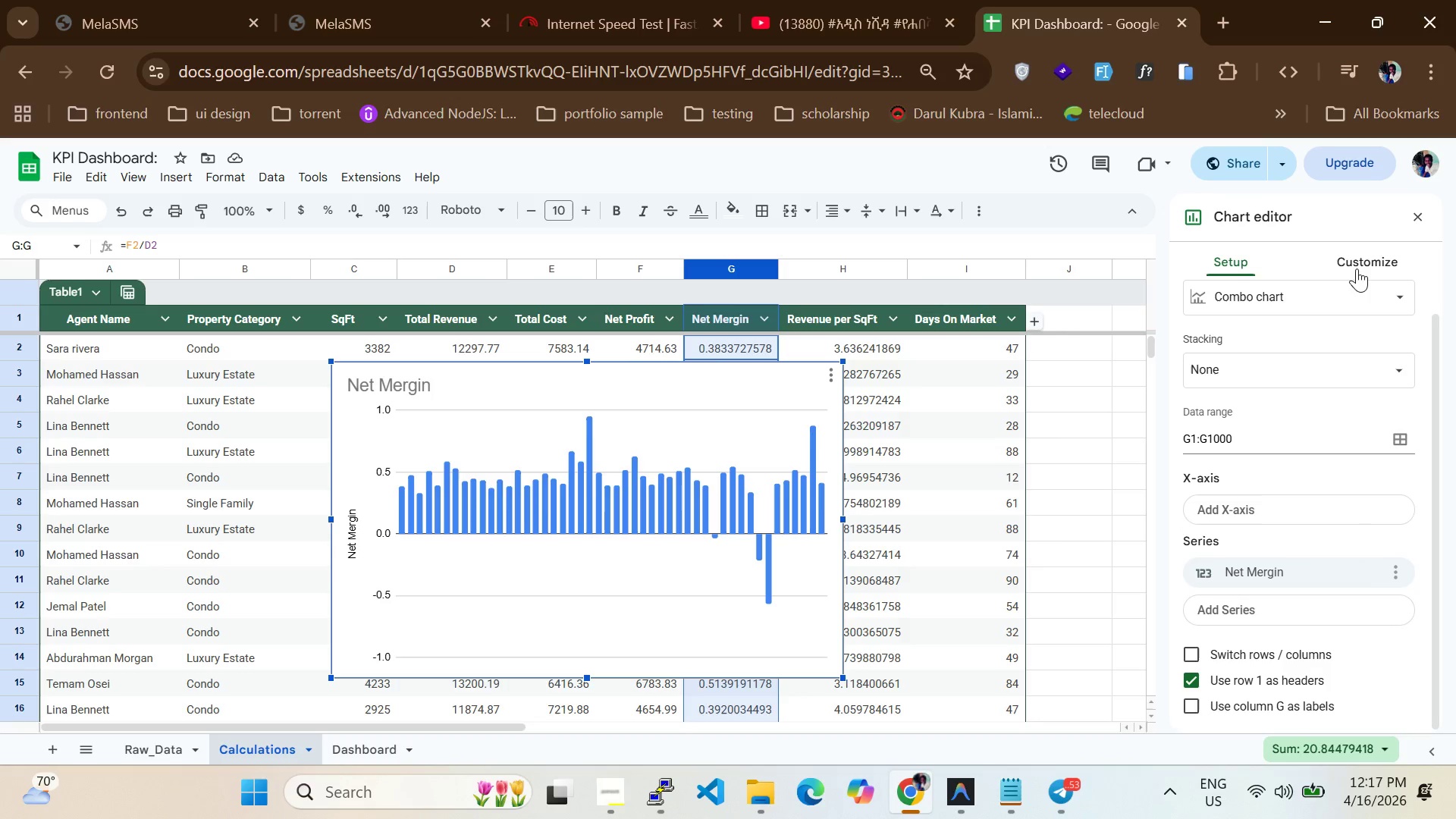 
left_click([1363, 256])
 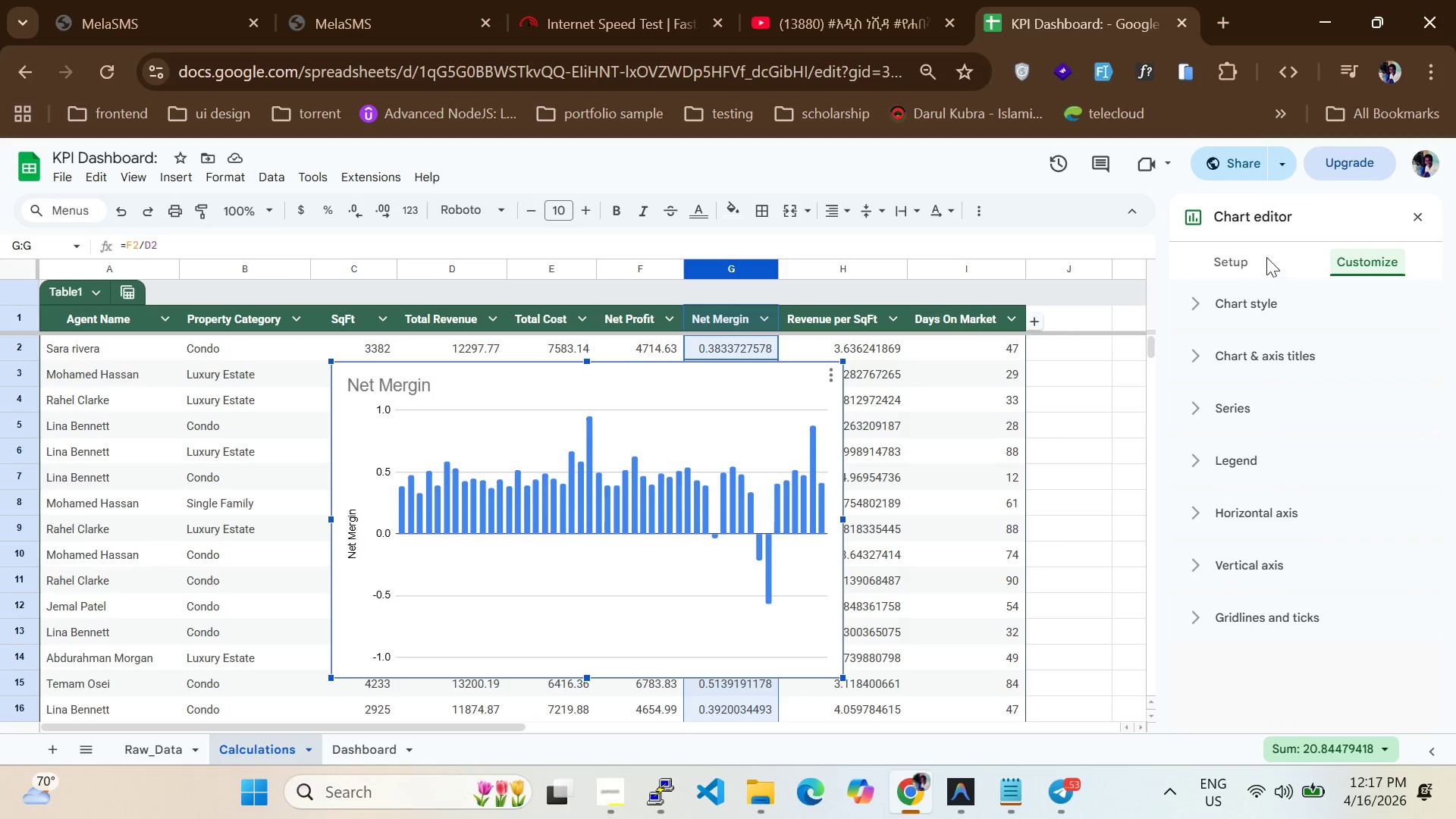 
left_click([1253, 259])
 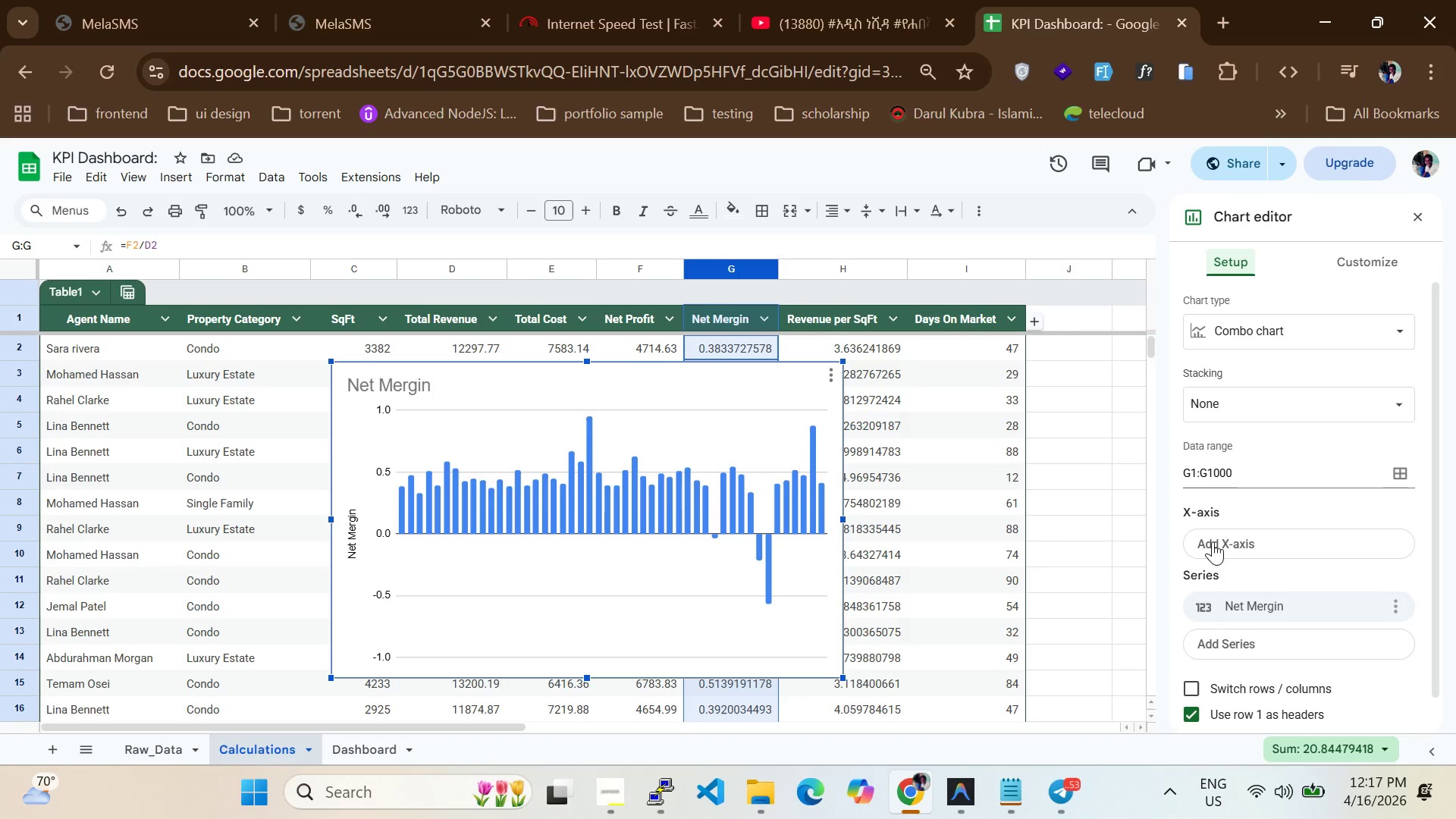 
scroll: coordinate [1201, 631], scroll_direction: down, amount: 2.0
 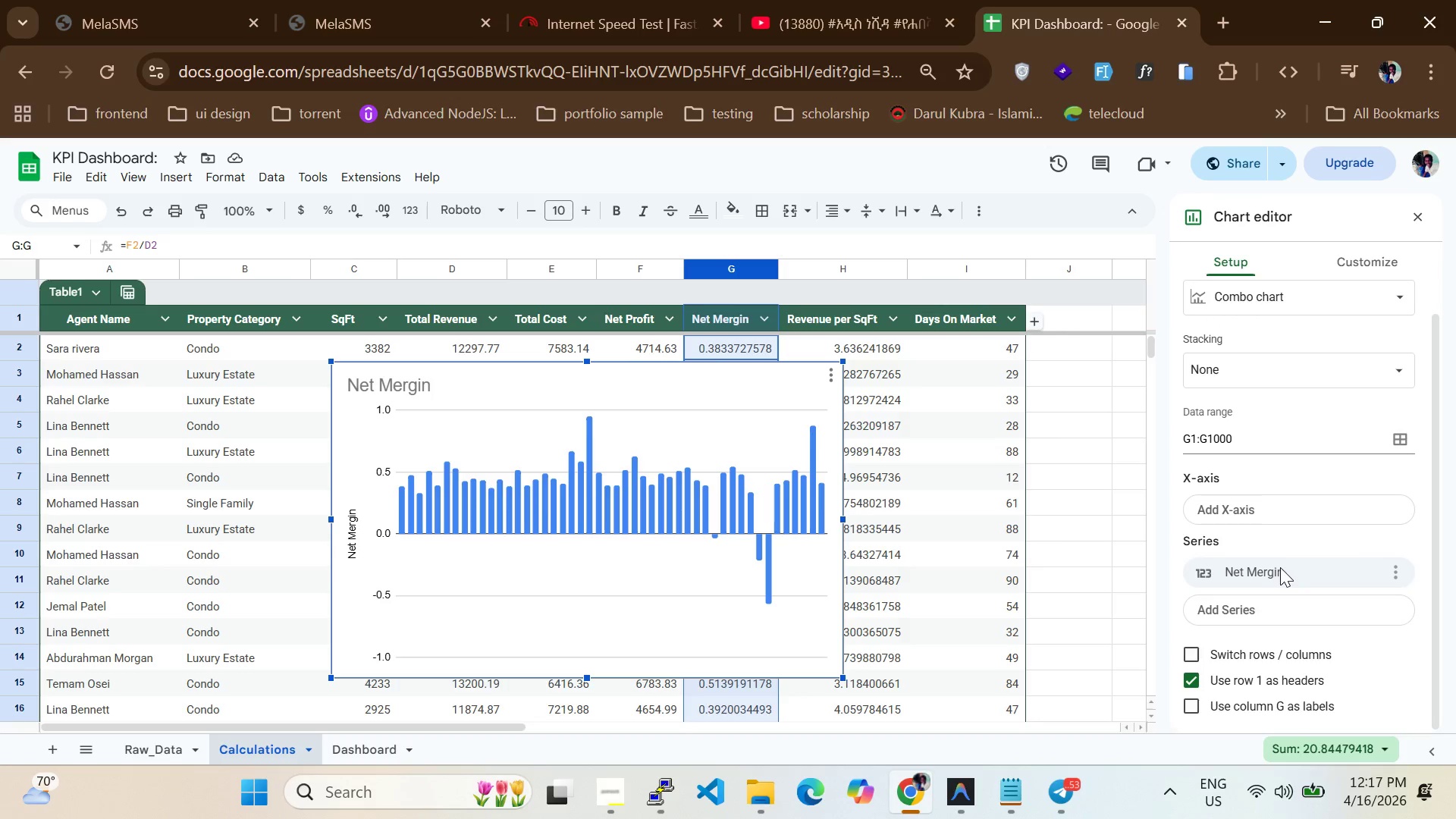 
left_click_drag(start_coordinate=[1280, 567], to_coordinate=[1284, 571])
 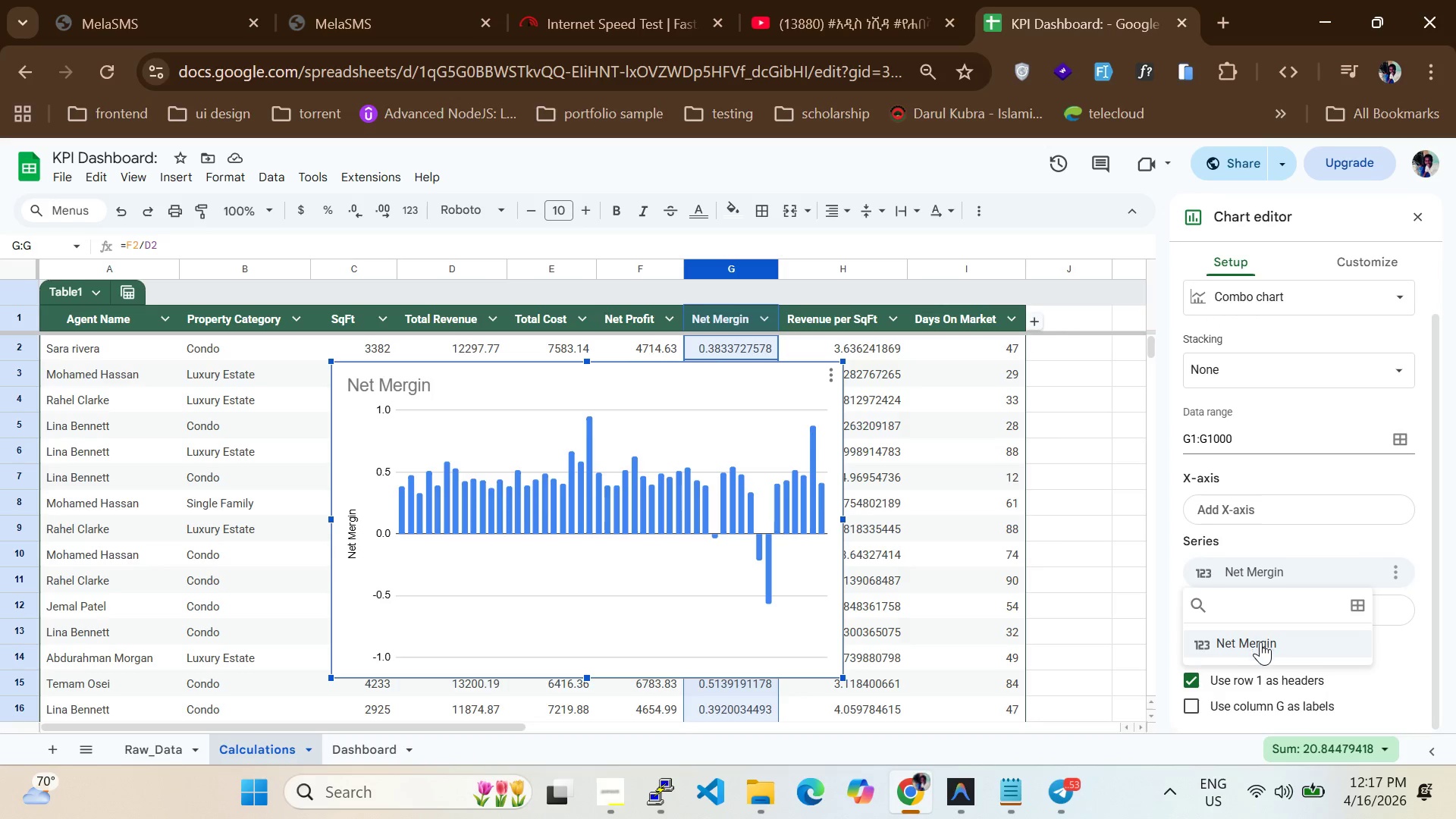 
left_click([1260, 642])
 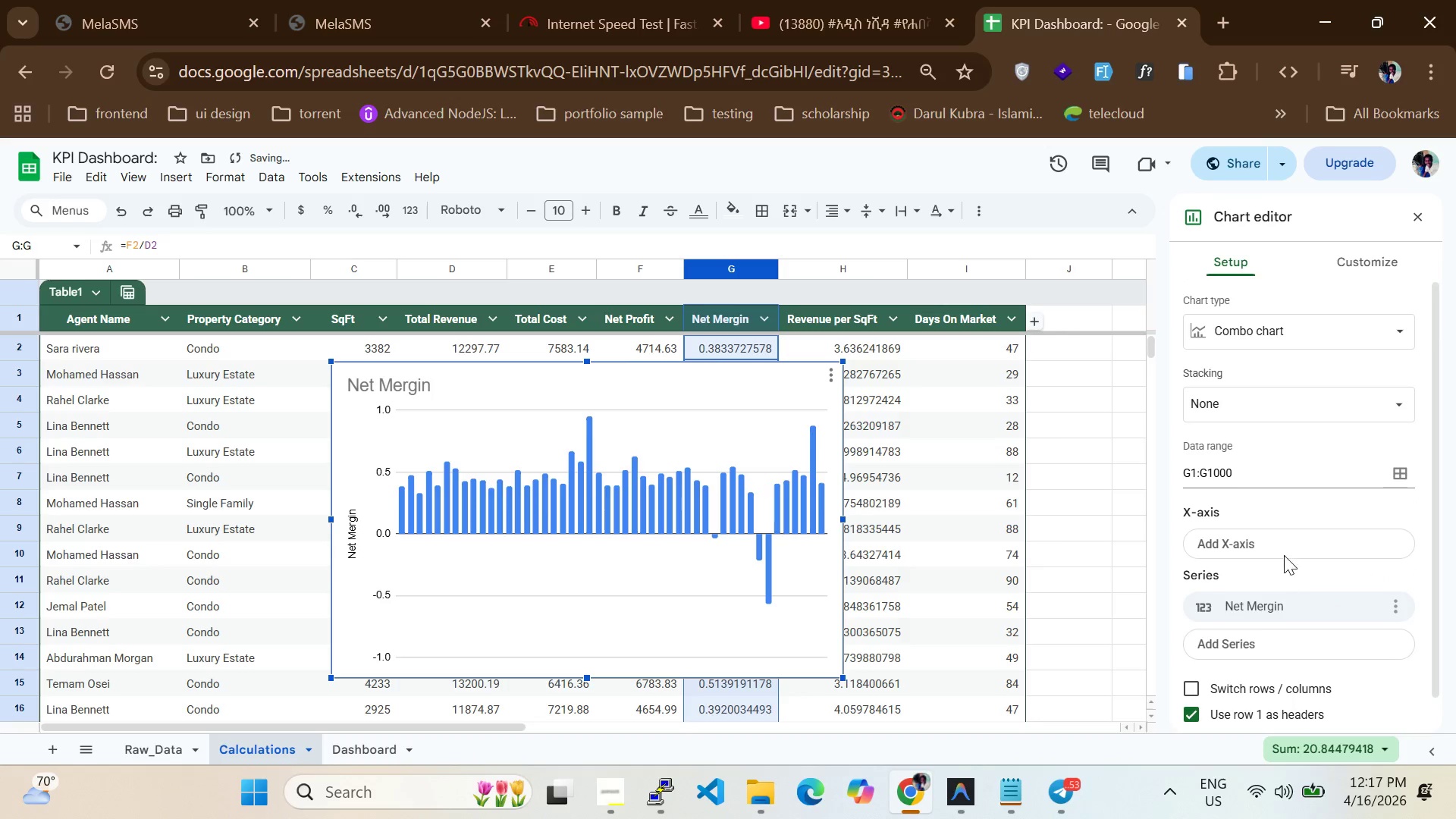 
scroll: coordinate [1288, 539], scroll_direction: down, amount: 6.0
 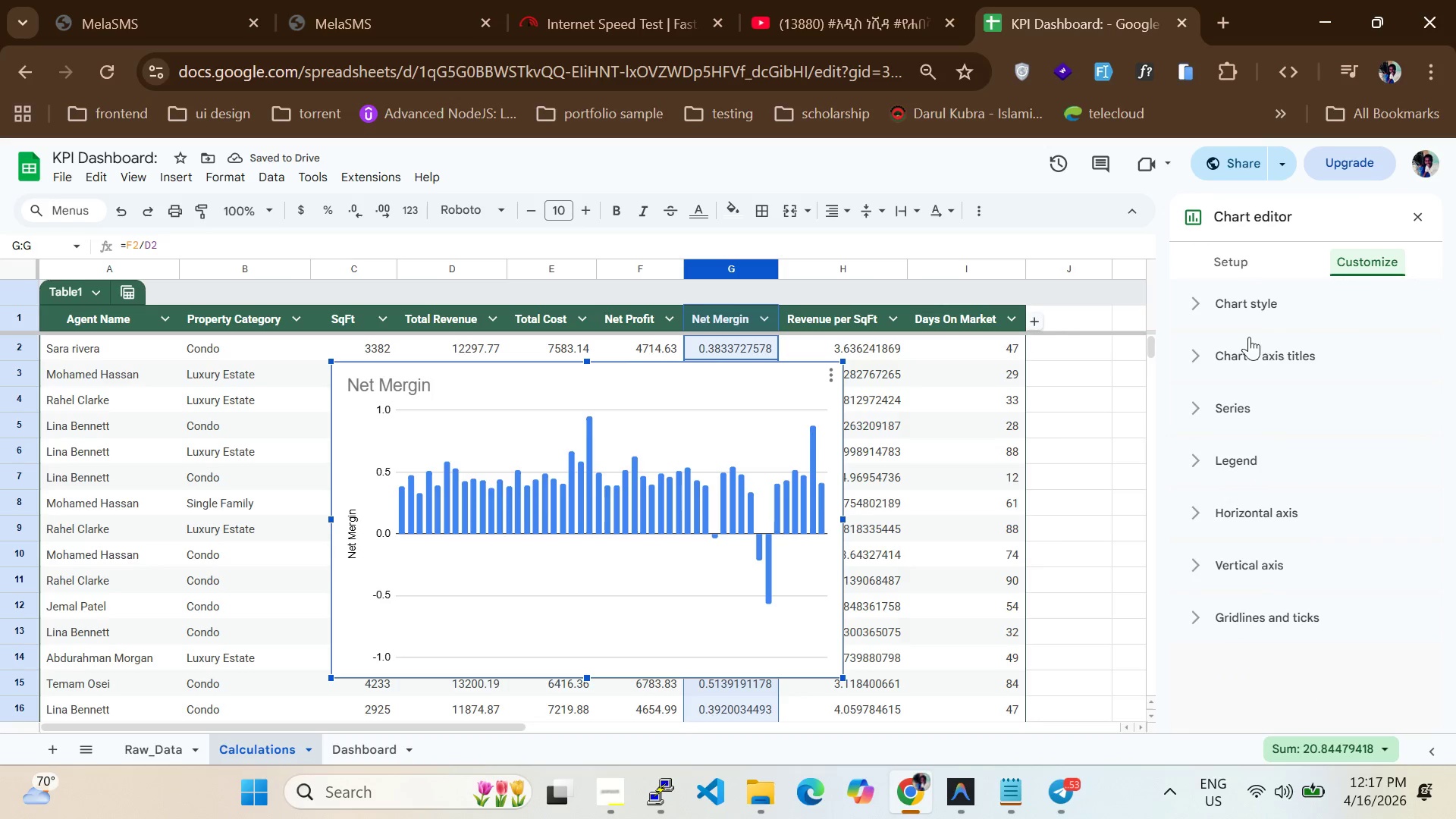 
left_click([1235, 308])
 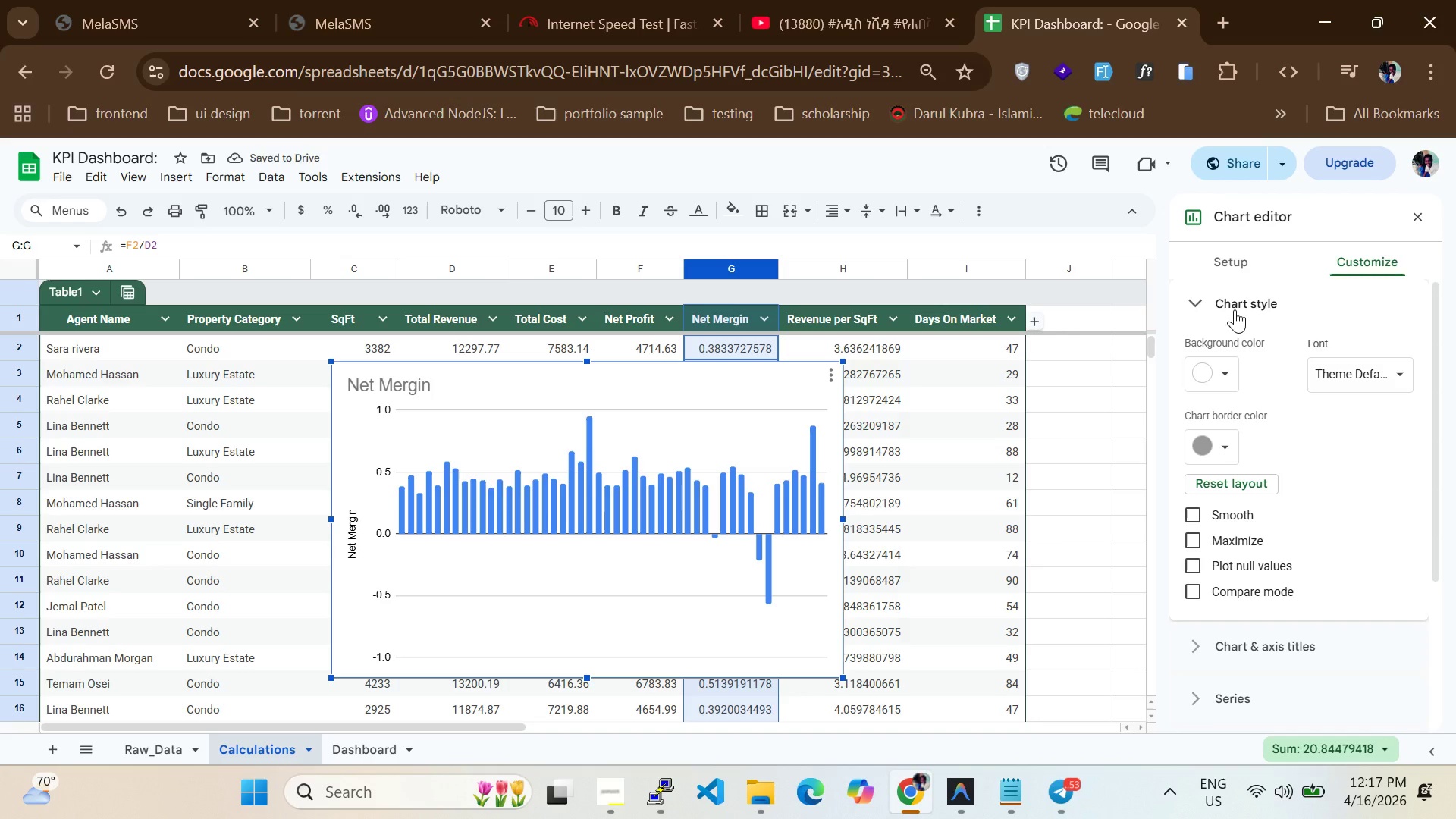 
left_click([1235, 309])
 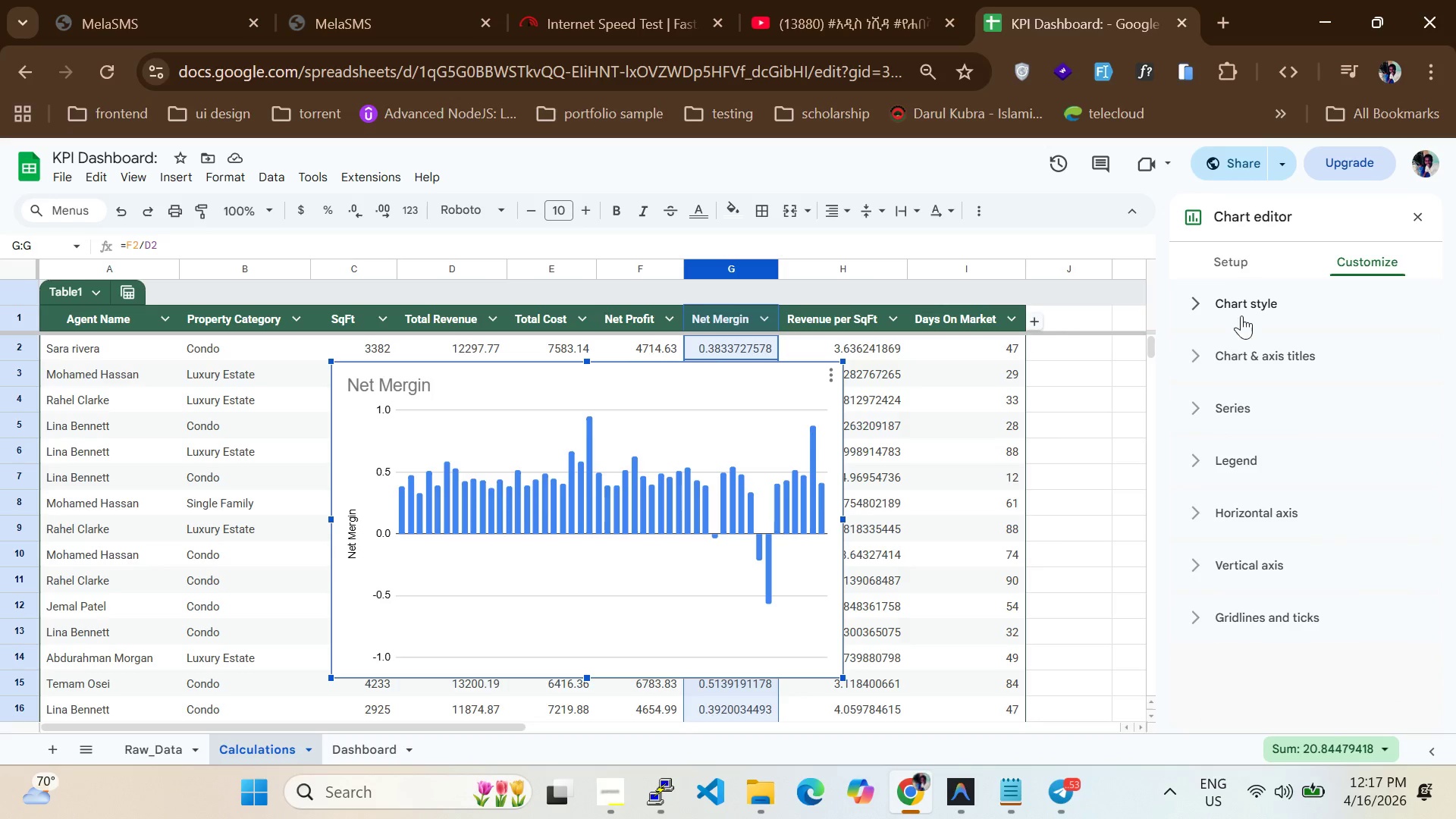 
left_click([1246, 299])
 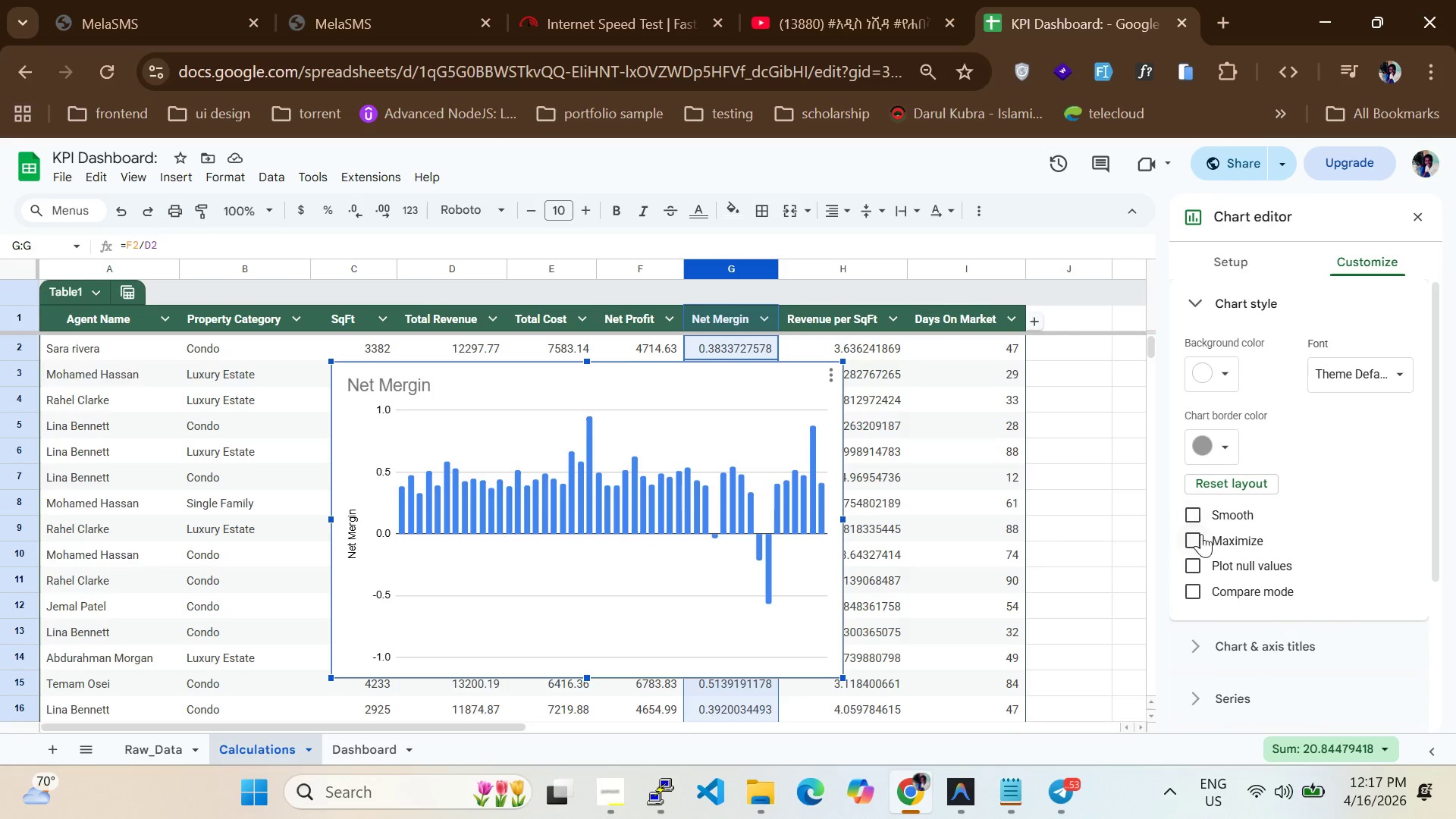 
left_click([1191, 518])
 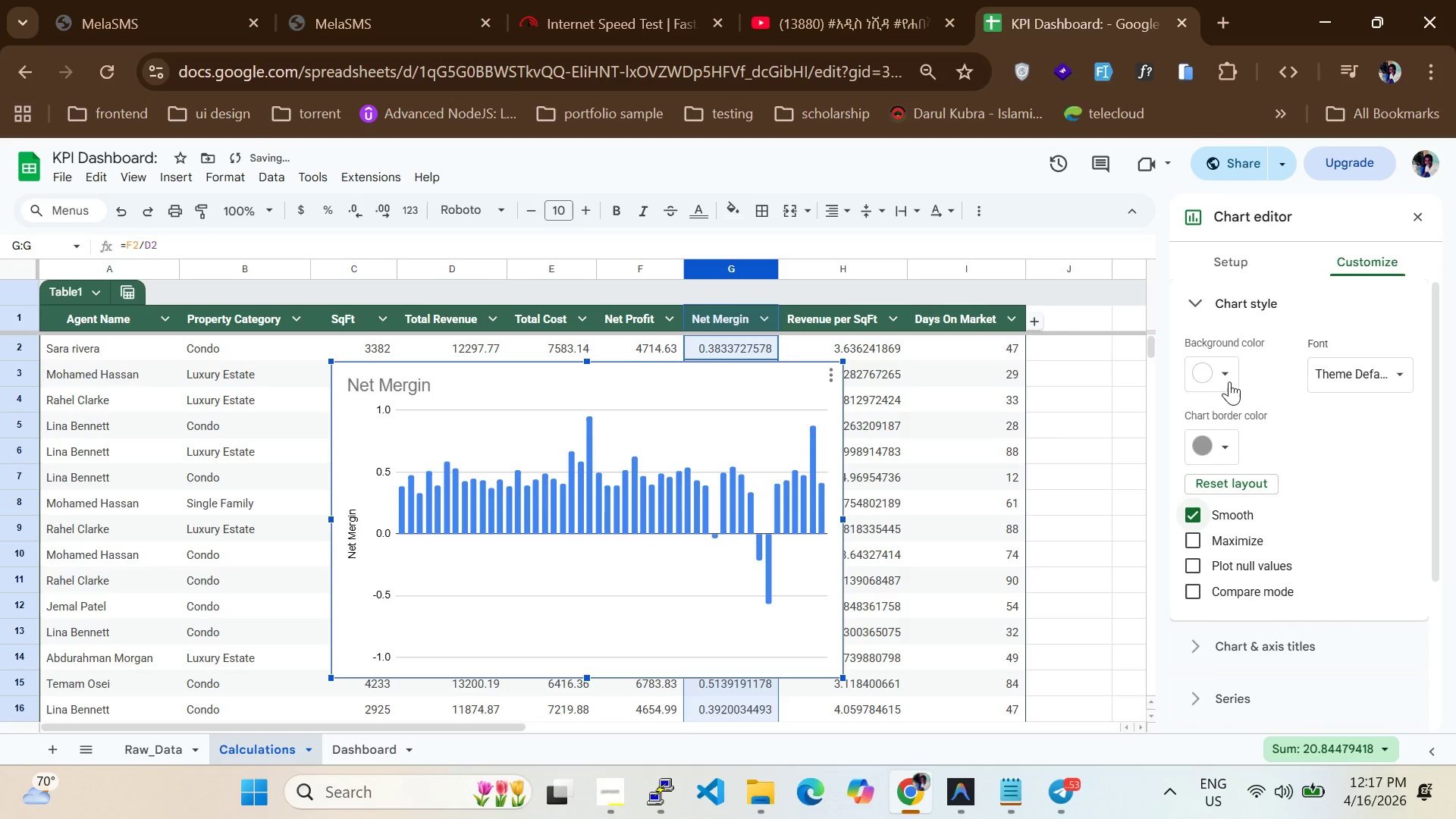 
scroll: coordinate [1233, 435], scroll_direction: down, amount: 1.0
 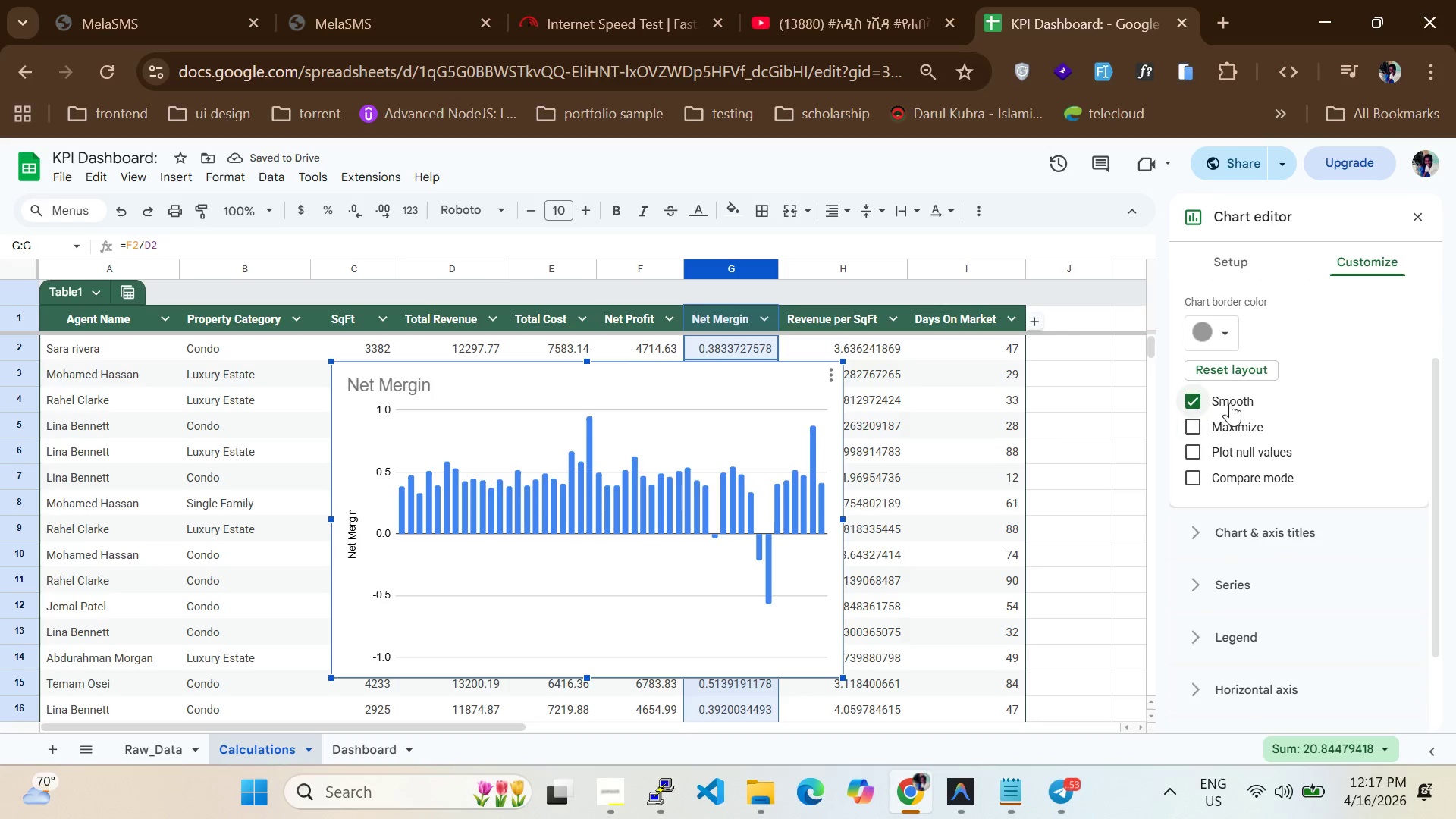 
mouse_move([1234, 420])
 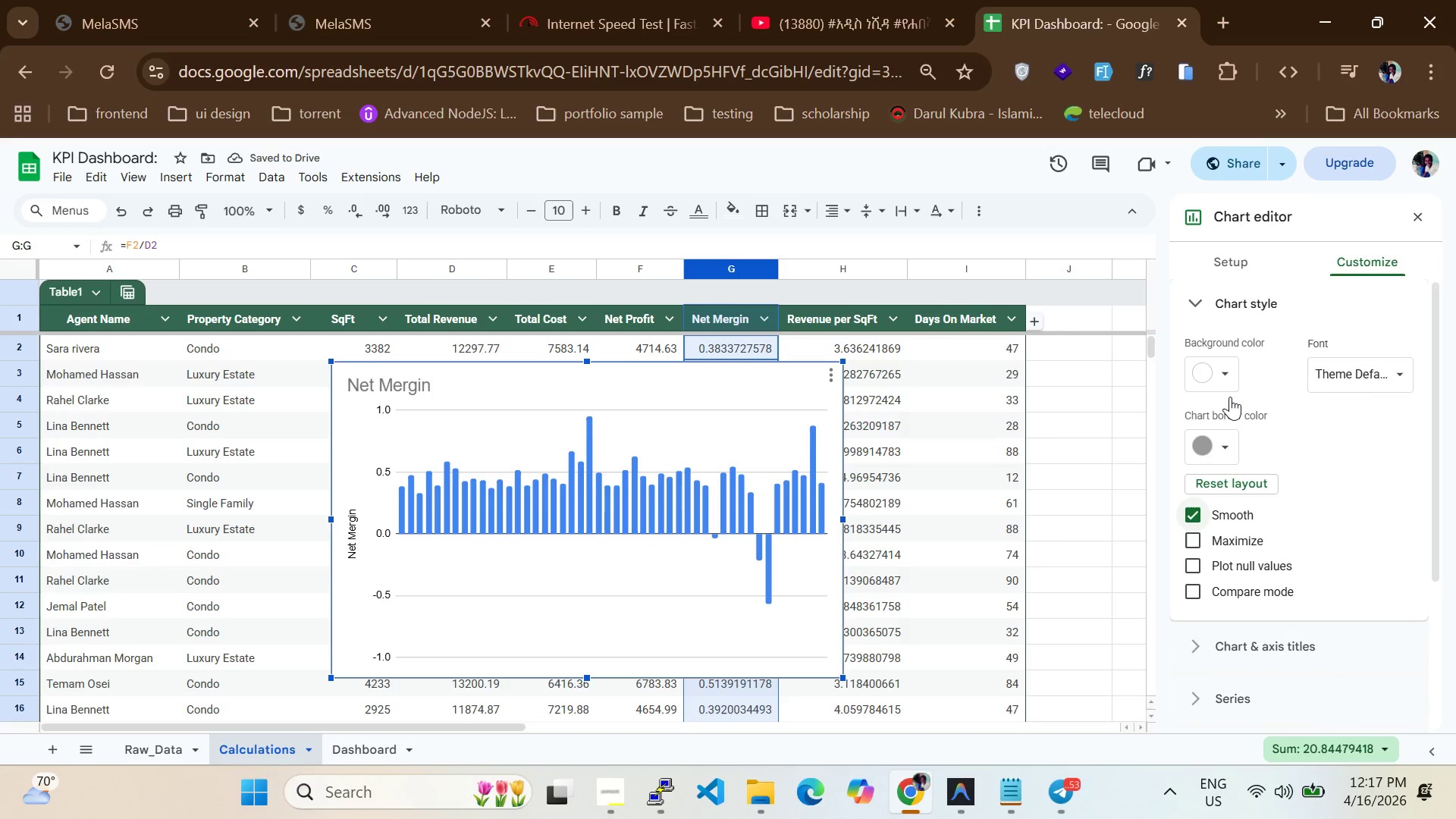 
scroll: coordinate [1230, 397], scroll_direction: up, amount: 1.0
 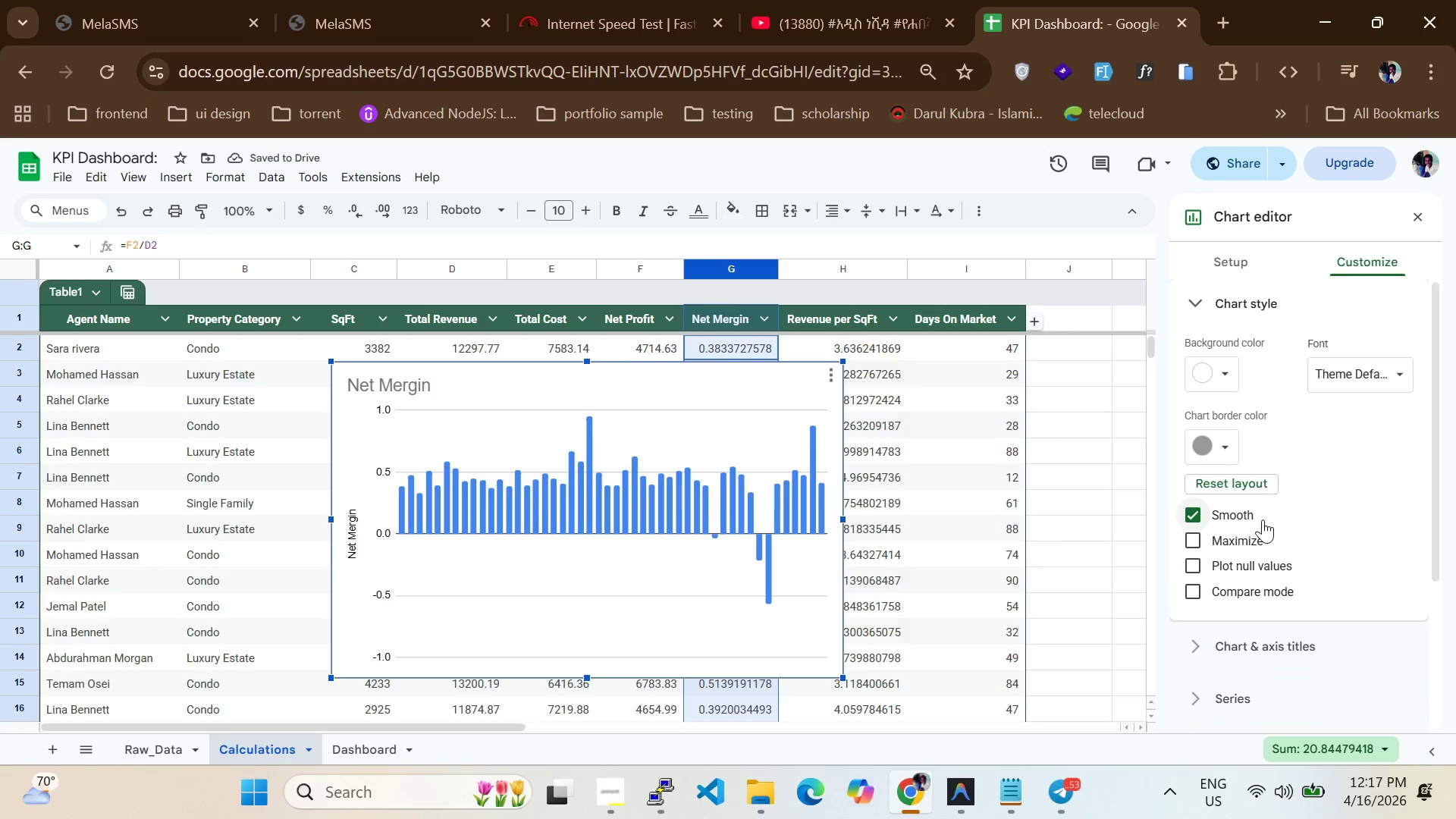 
scroll: coordinate [1260, 526], scroll_direction: down, amount: 1.0
 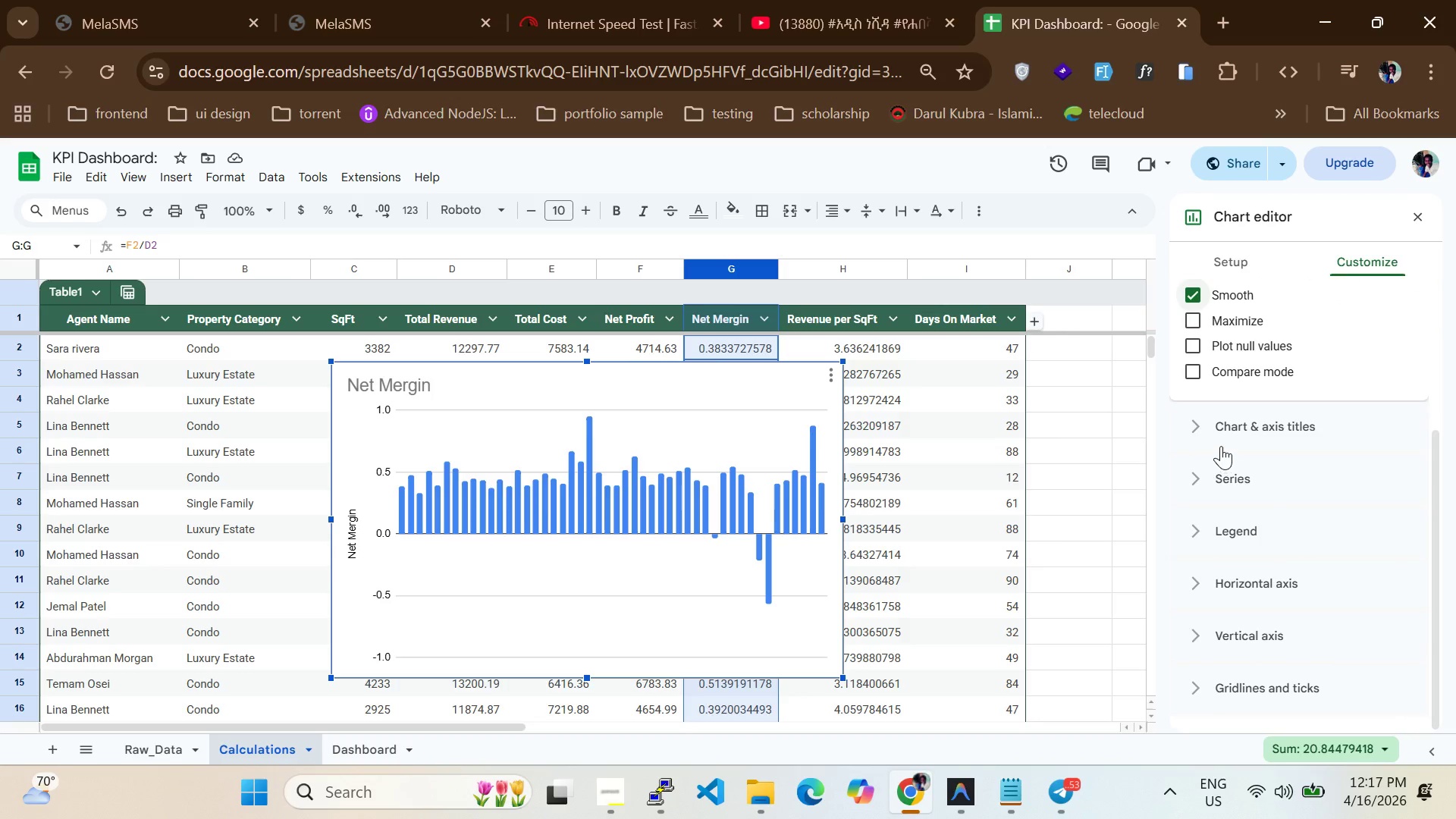 
left_click([1220, 441])
 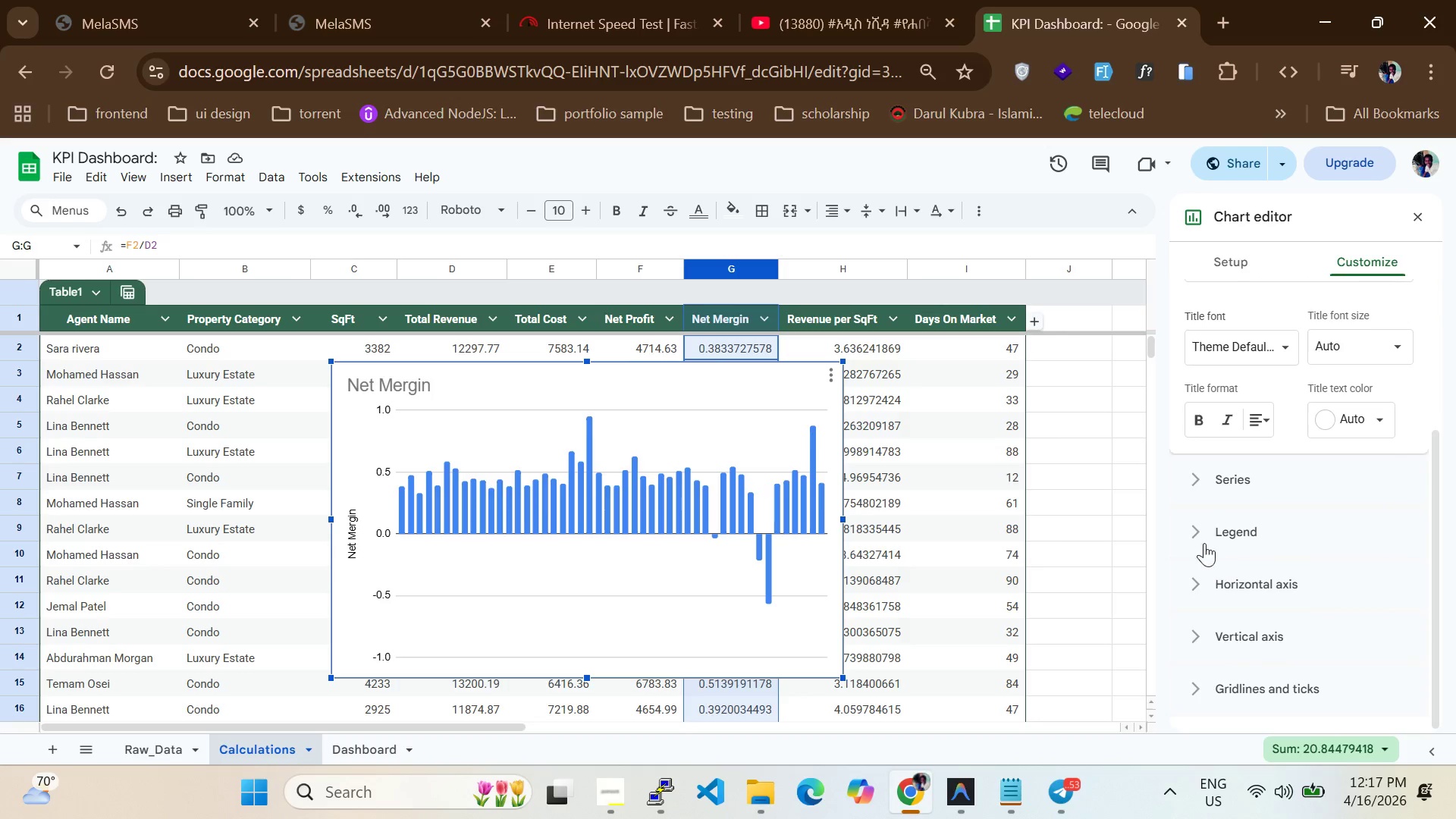 
left_click([1202, 472])
 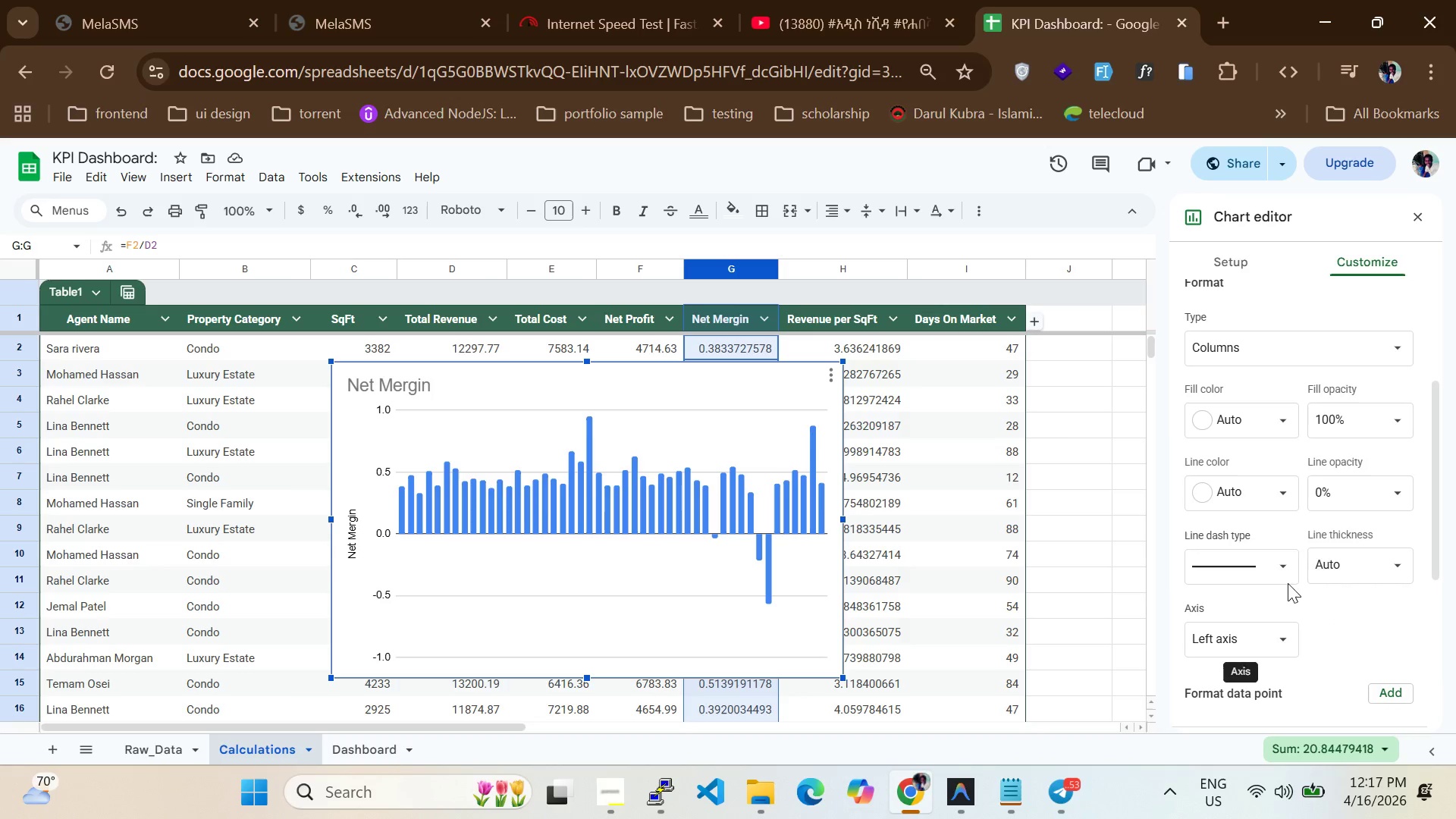 
scroll: coordinate [1266, 573], scroll_direction: down, amount: 2.0
 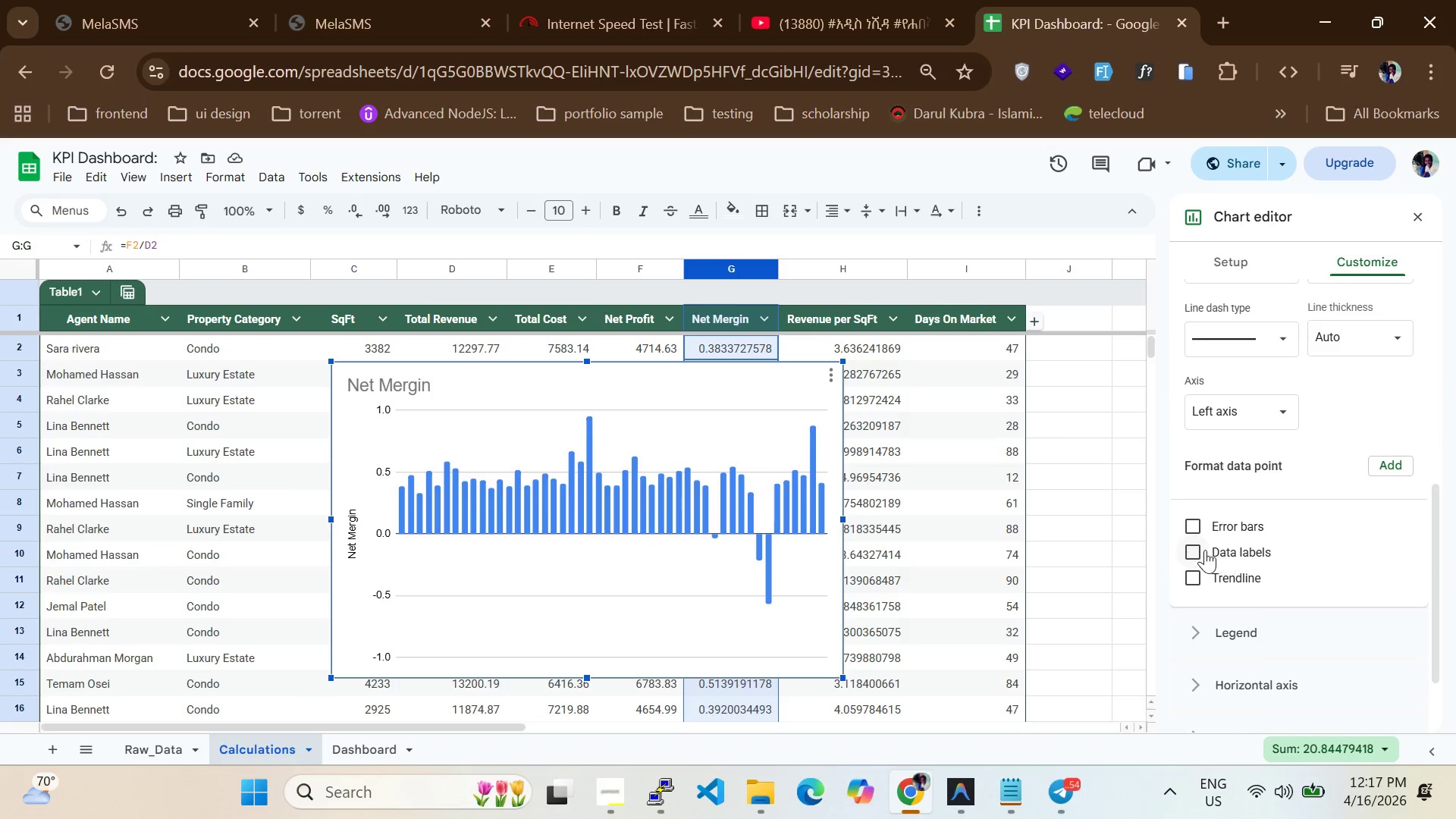 
left_click([1199, 550])
 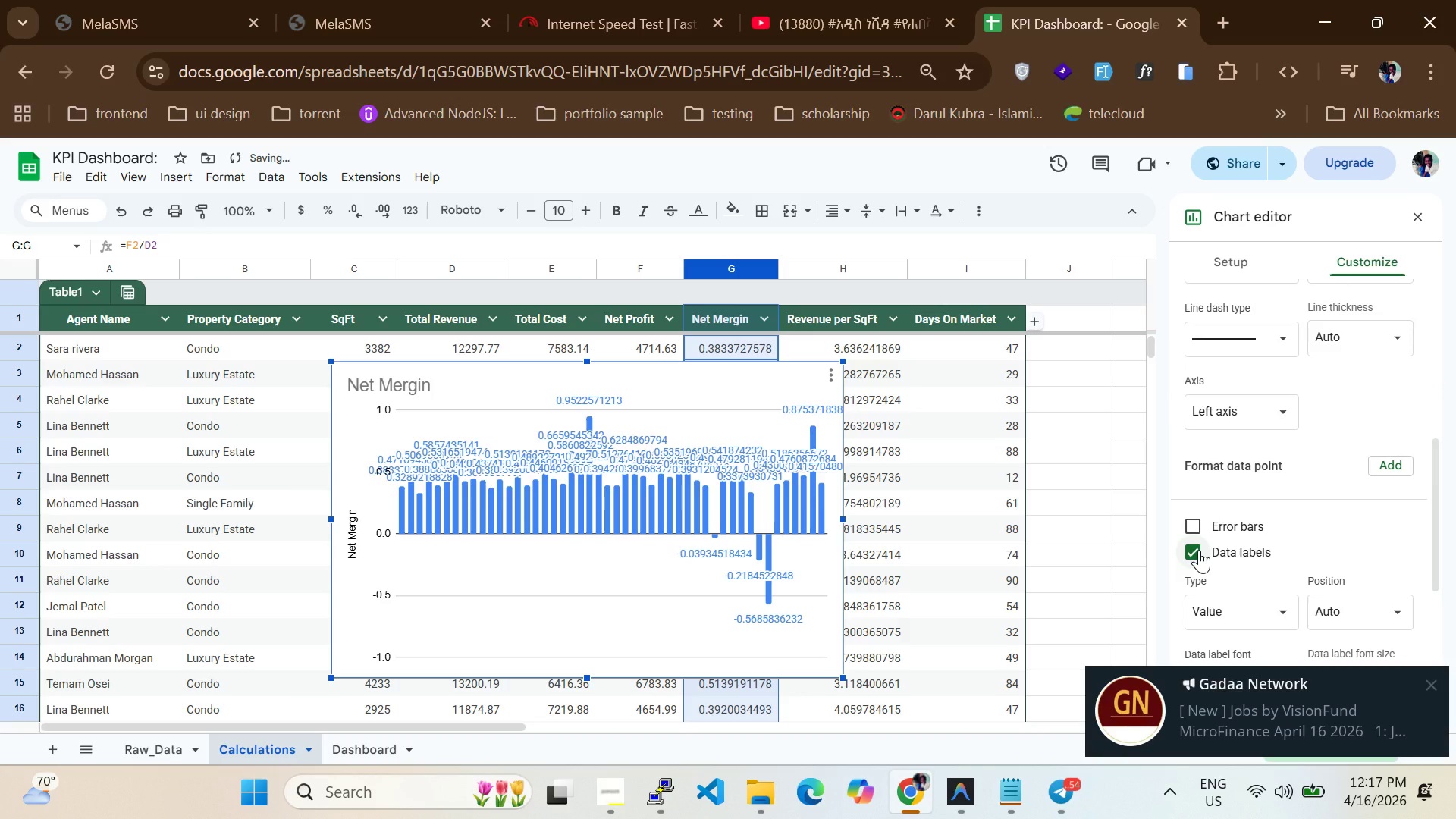 
left_click([1199, 550])
 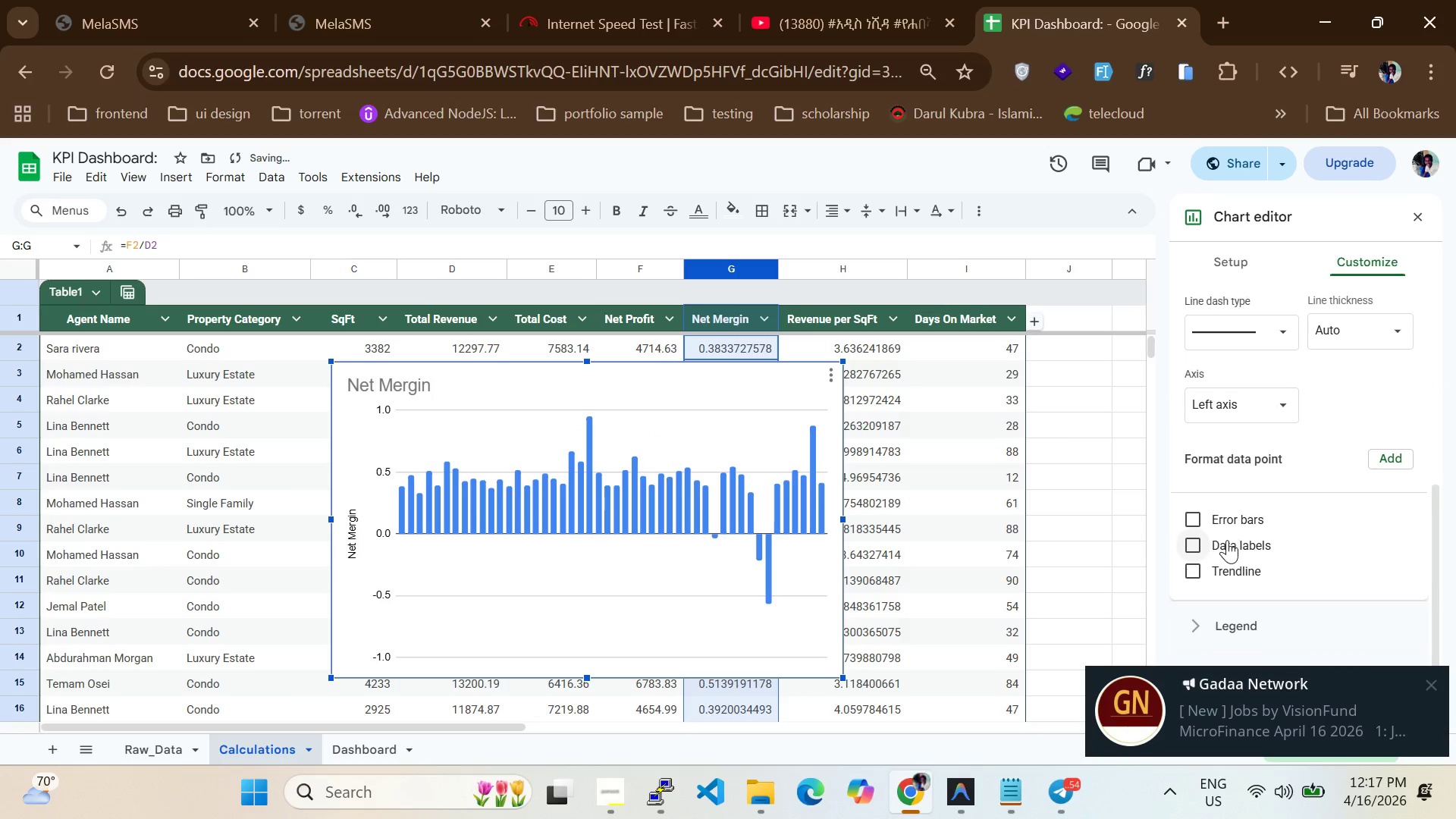 
scroll: coordinate [1227, 540], scroll_direction: down, amount: 1.0
 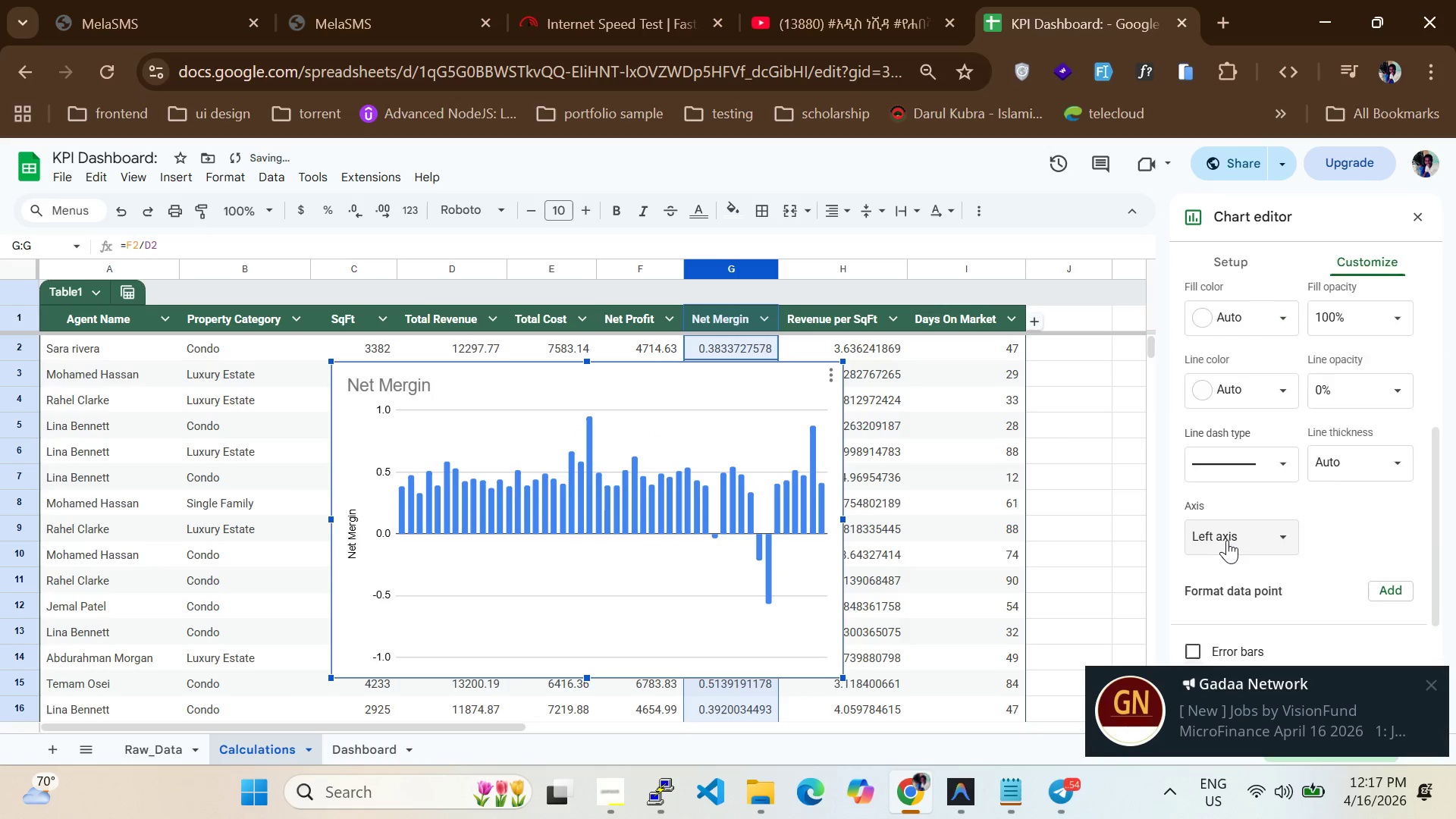 
scroll: coordinate [1227, 540], scroll_direction: up, amount: 3.0
 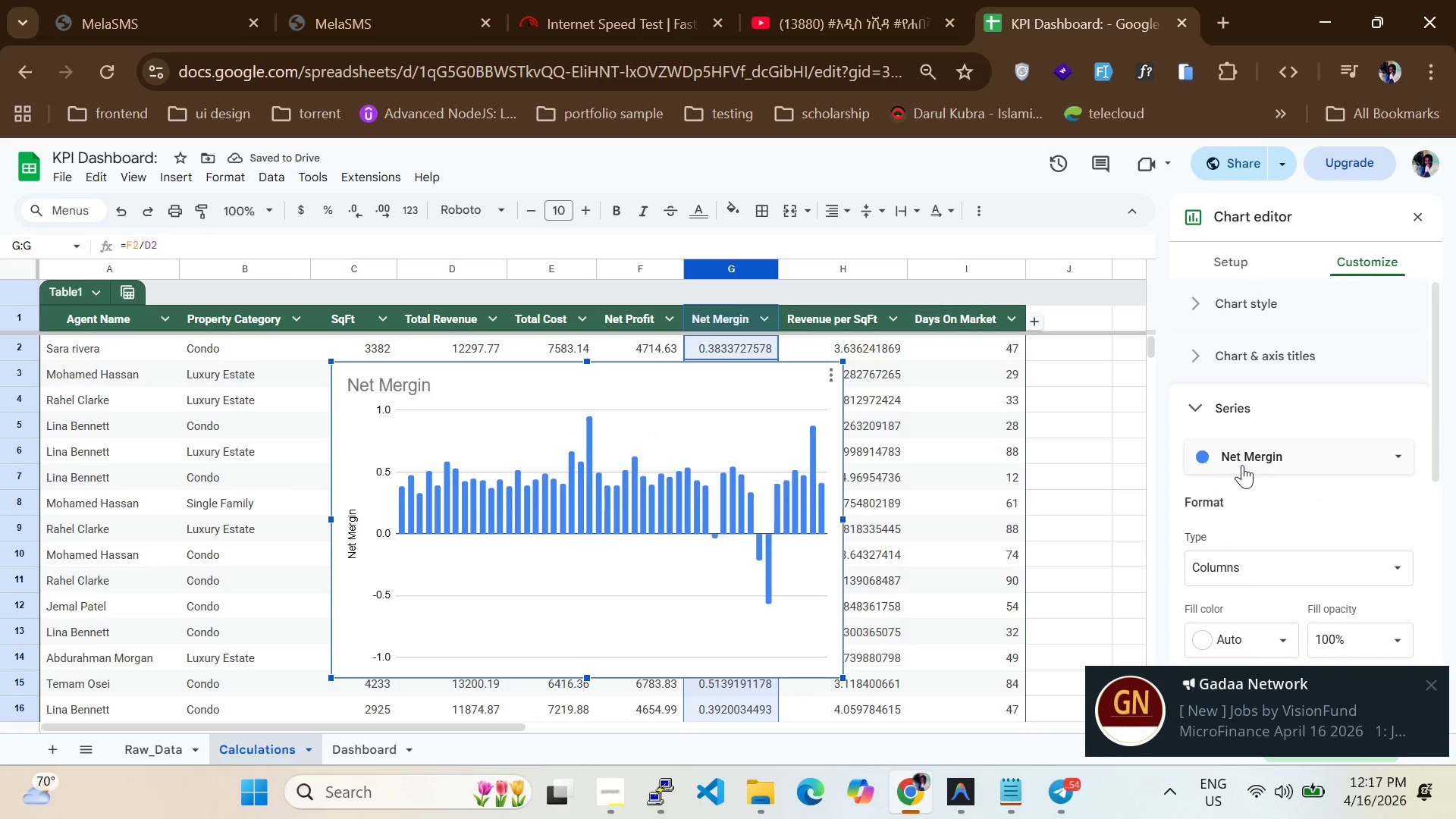 
left_click([1242, 465])
 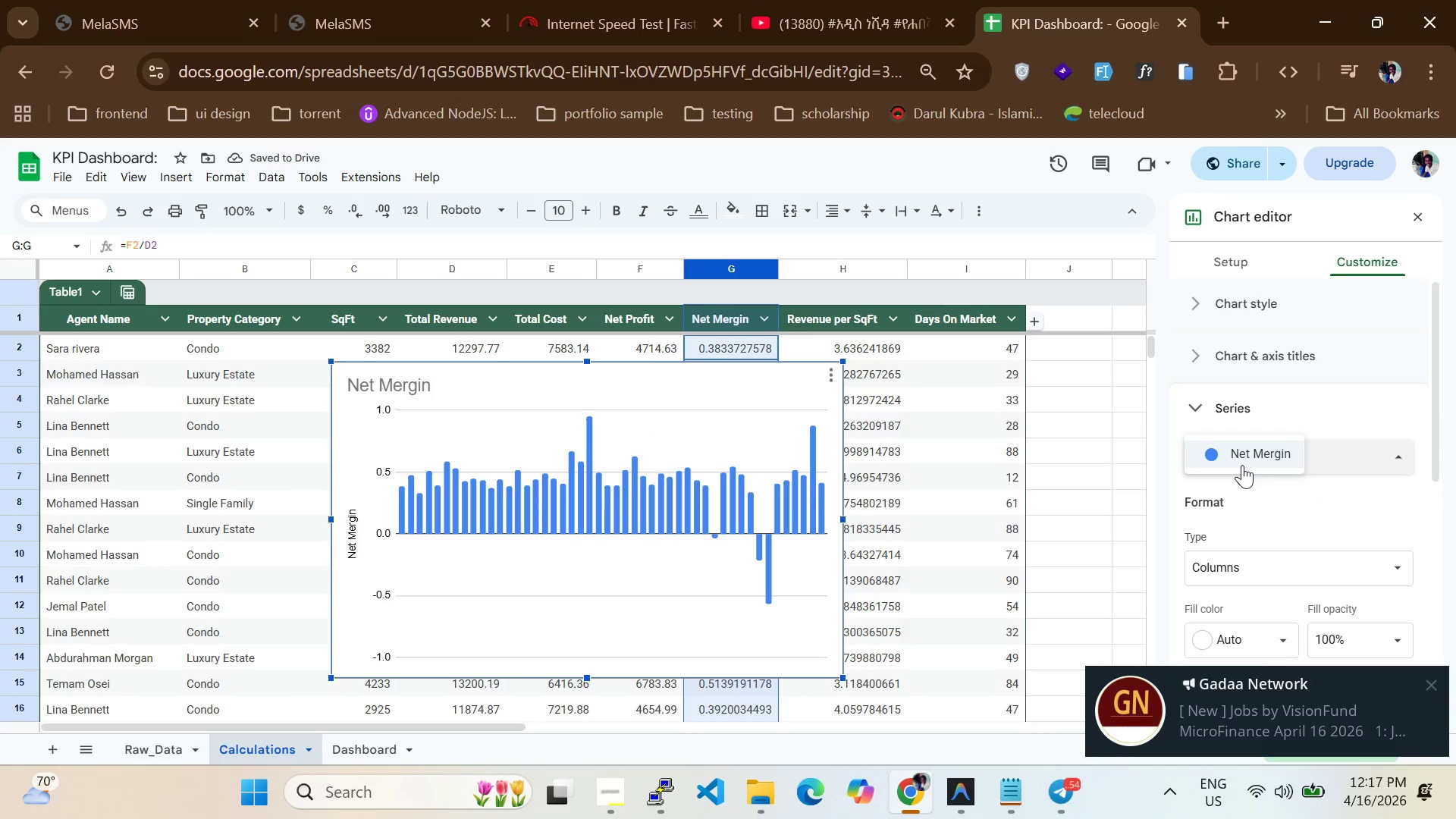 
left_click_drag(start_coordinate=[1242, 465], to_coordinate=[1242, 461])
 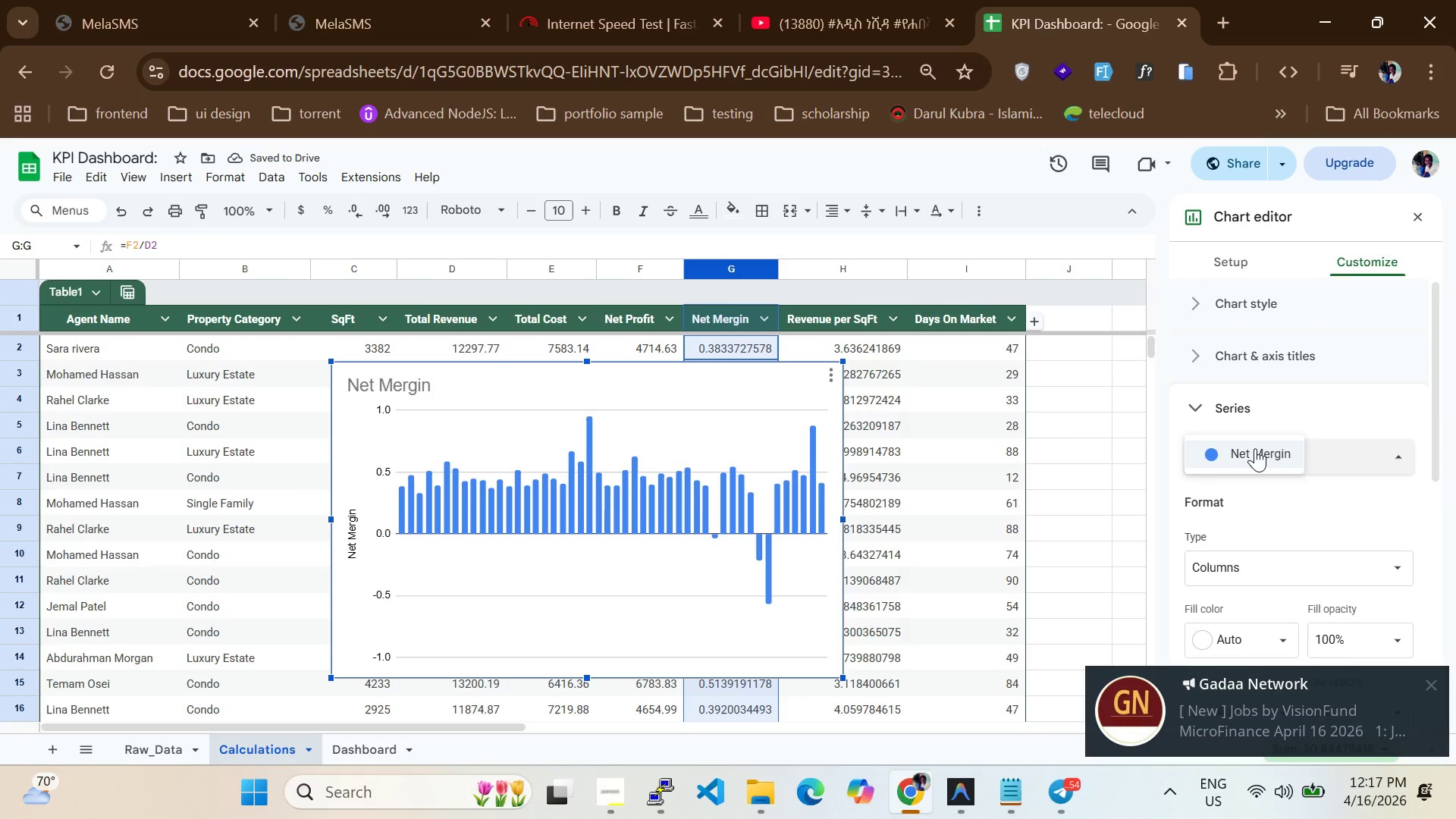 
scroll: coordinate [1278, 495], scroll_direction: up, amount: 7.0
 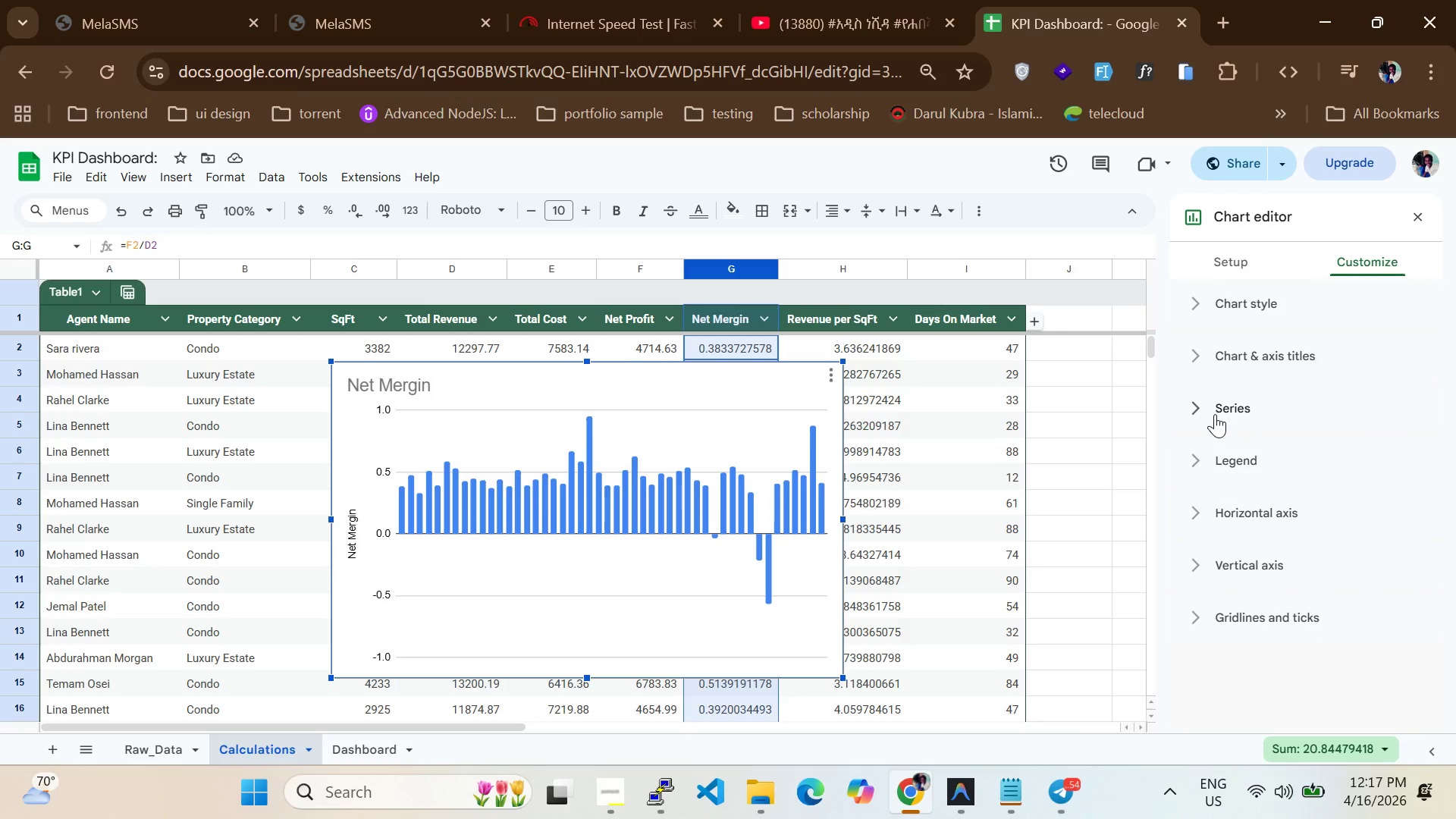 
left_click([1204, 454])
 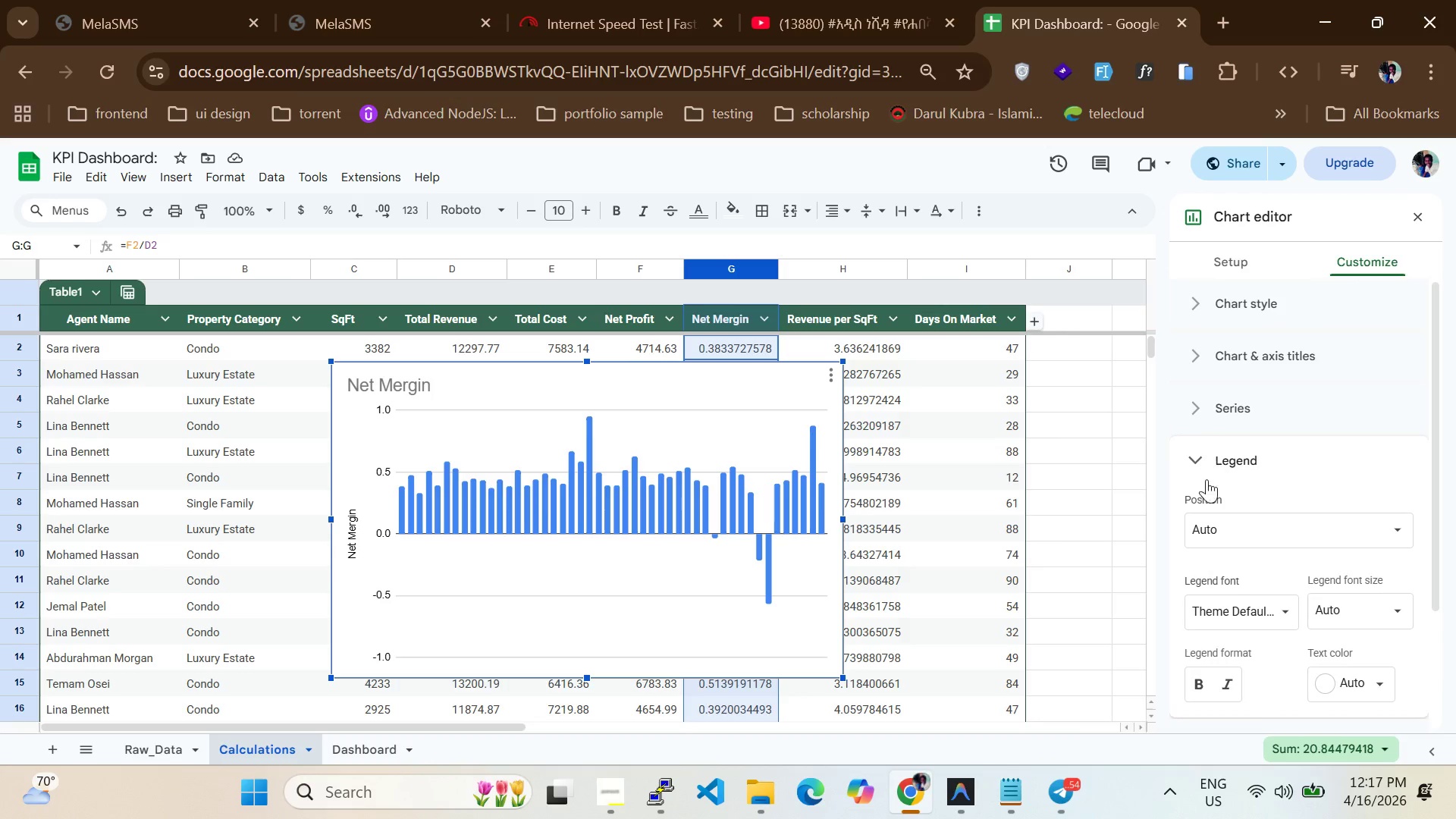 
scroll: coordinate [1207, 504], scroll_direction: down, amount: 2.0
 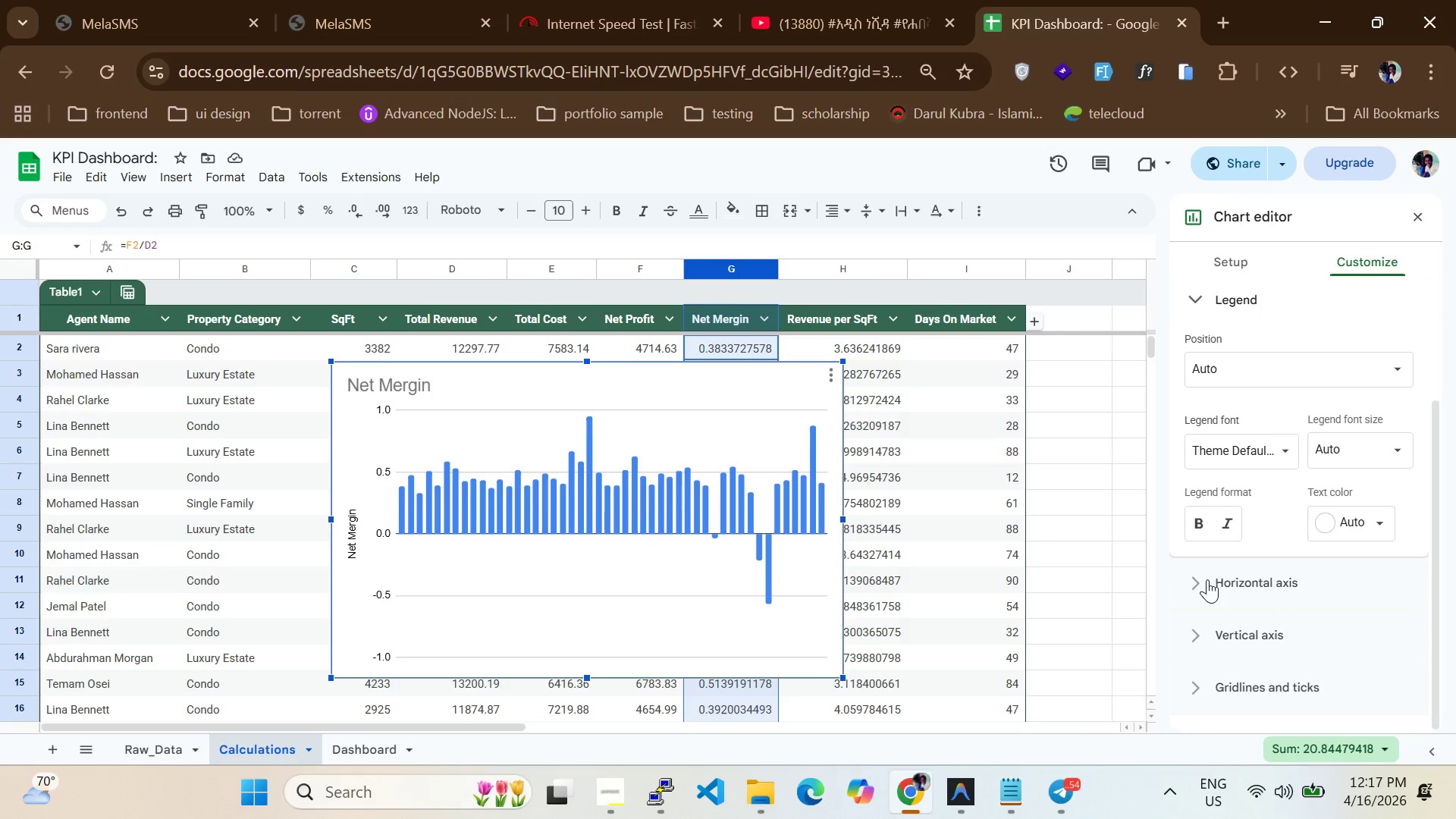 
left_click([1207, 592])
 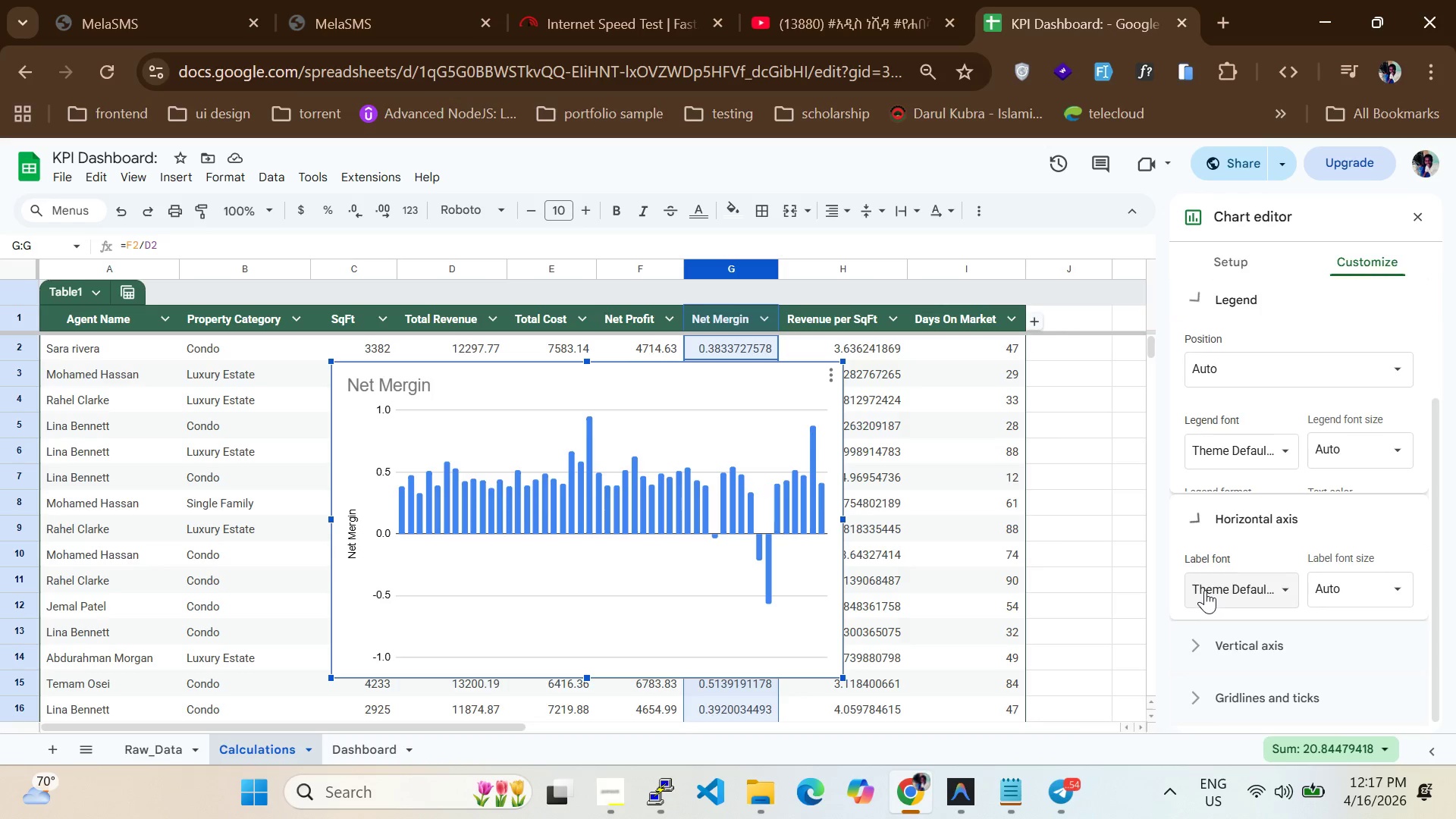 
scroll: coordinate [1201, 565], scroll_direction: down, amount: 4.0
 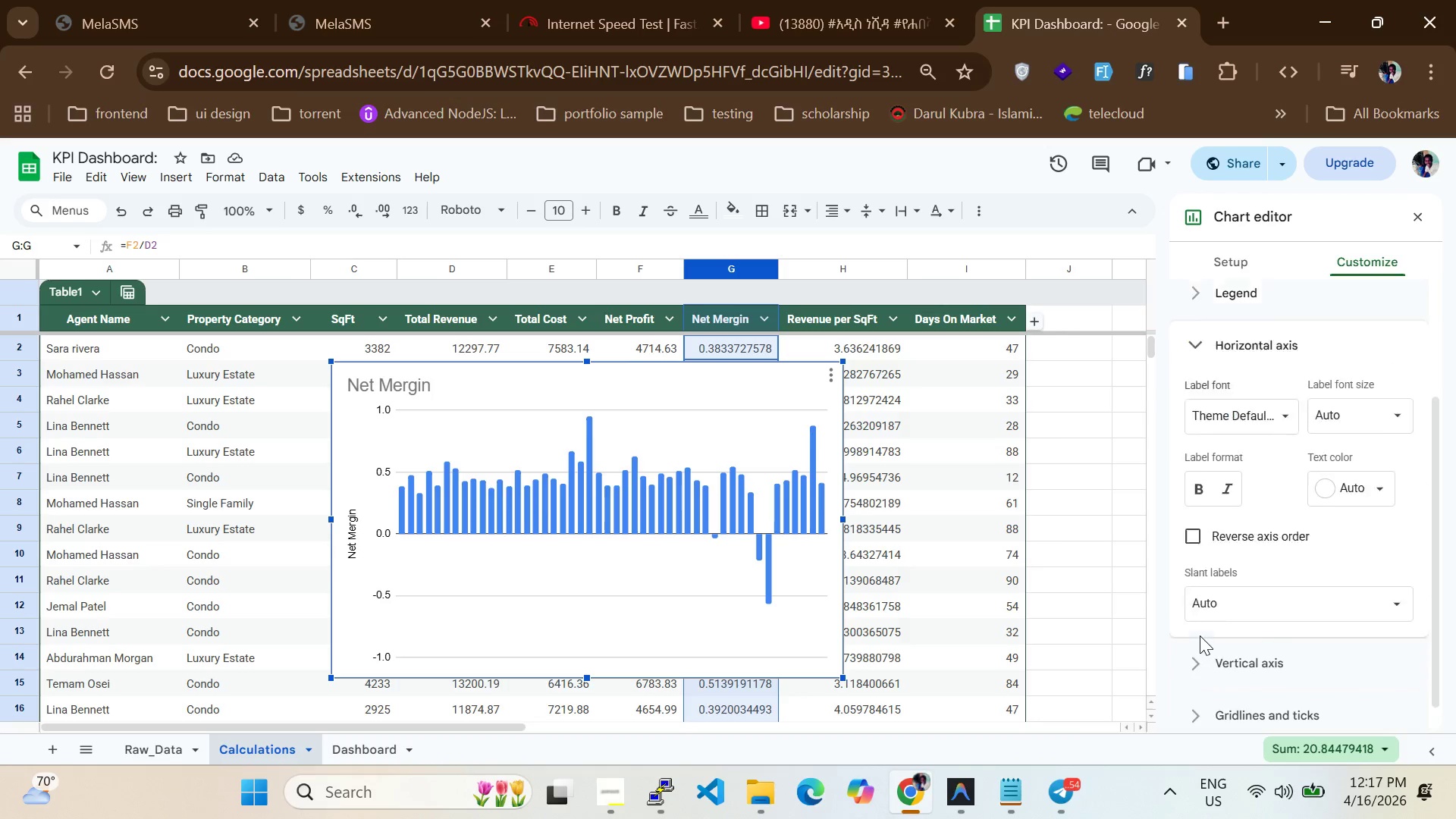 
left_click([1200, 635])
 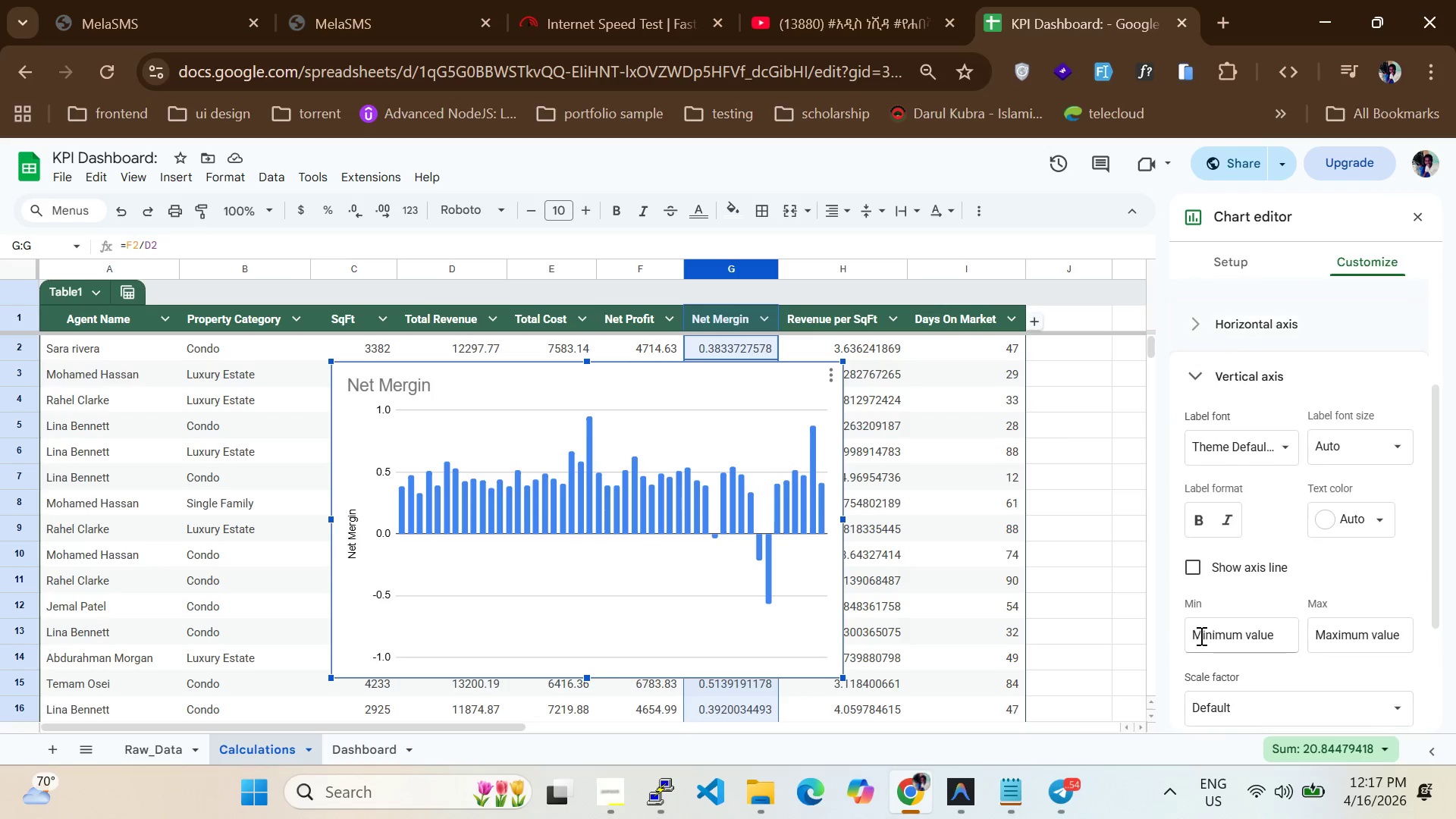 
scroll: coordinate [1236, 457], scroll_direction: up, amount: 4.0
 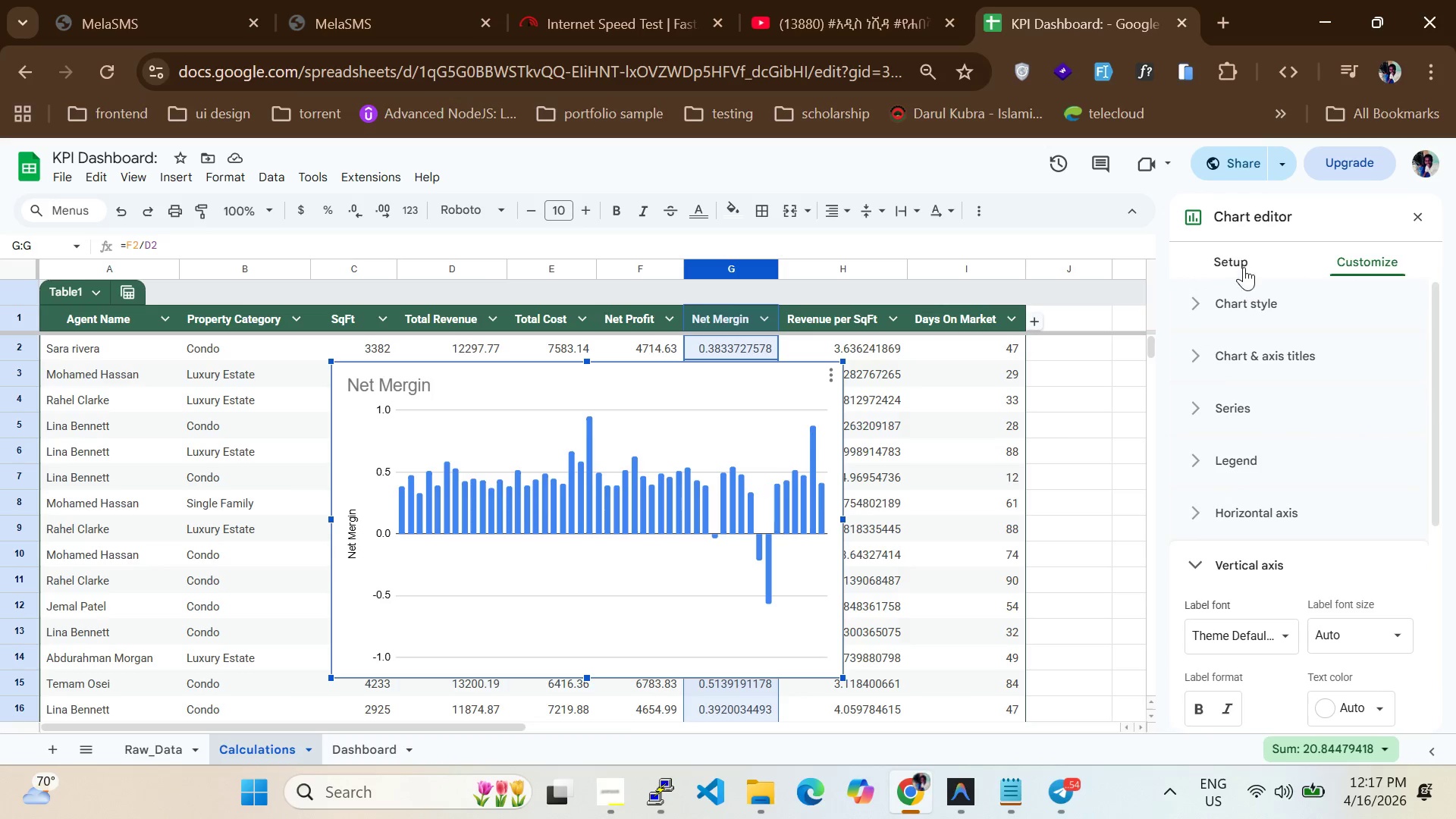 
double_click([1244, 265])
 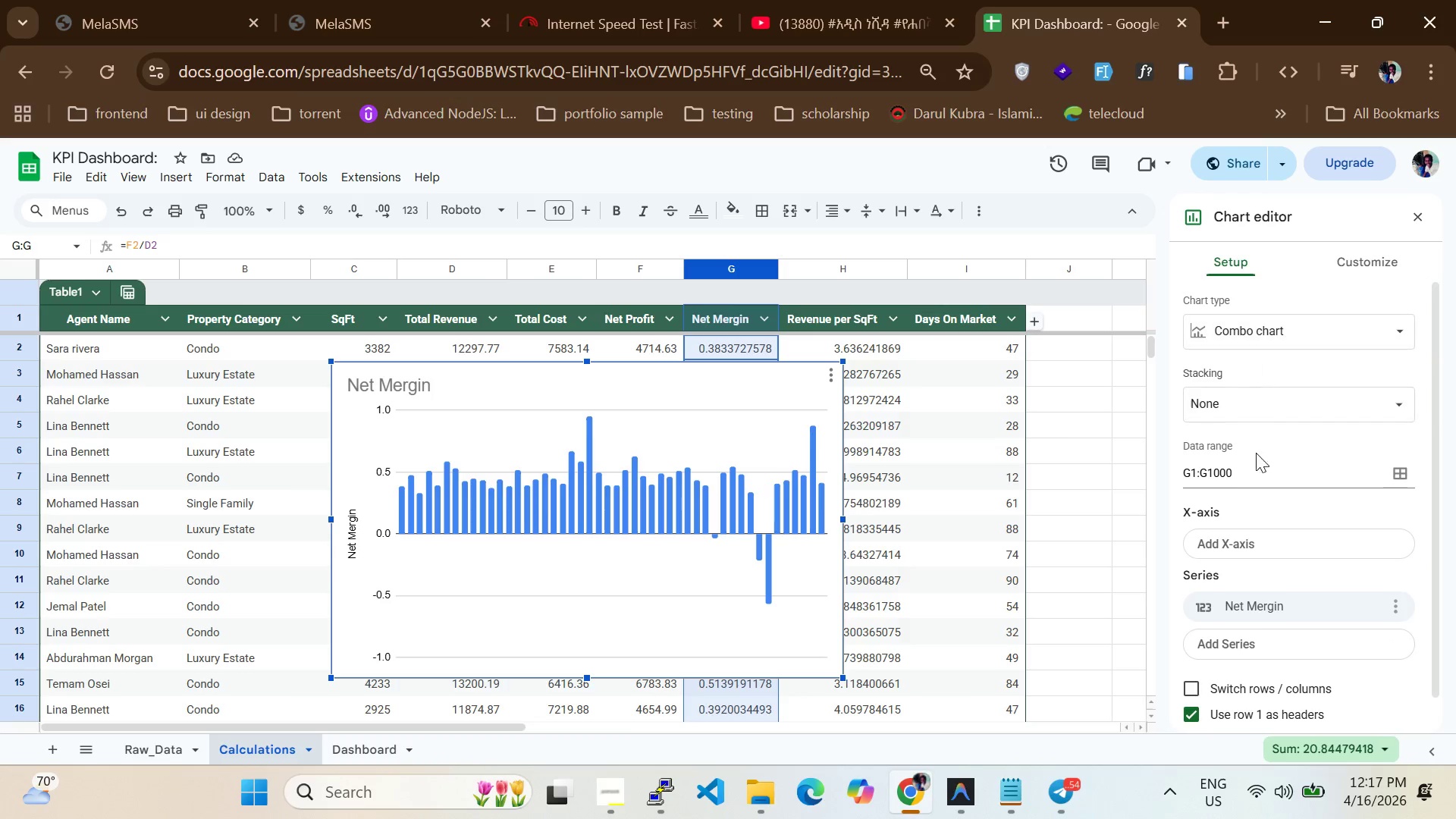 
scroll: coordinate [1257, 533], scroll_direction: down, amount: 5.0
 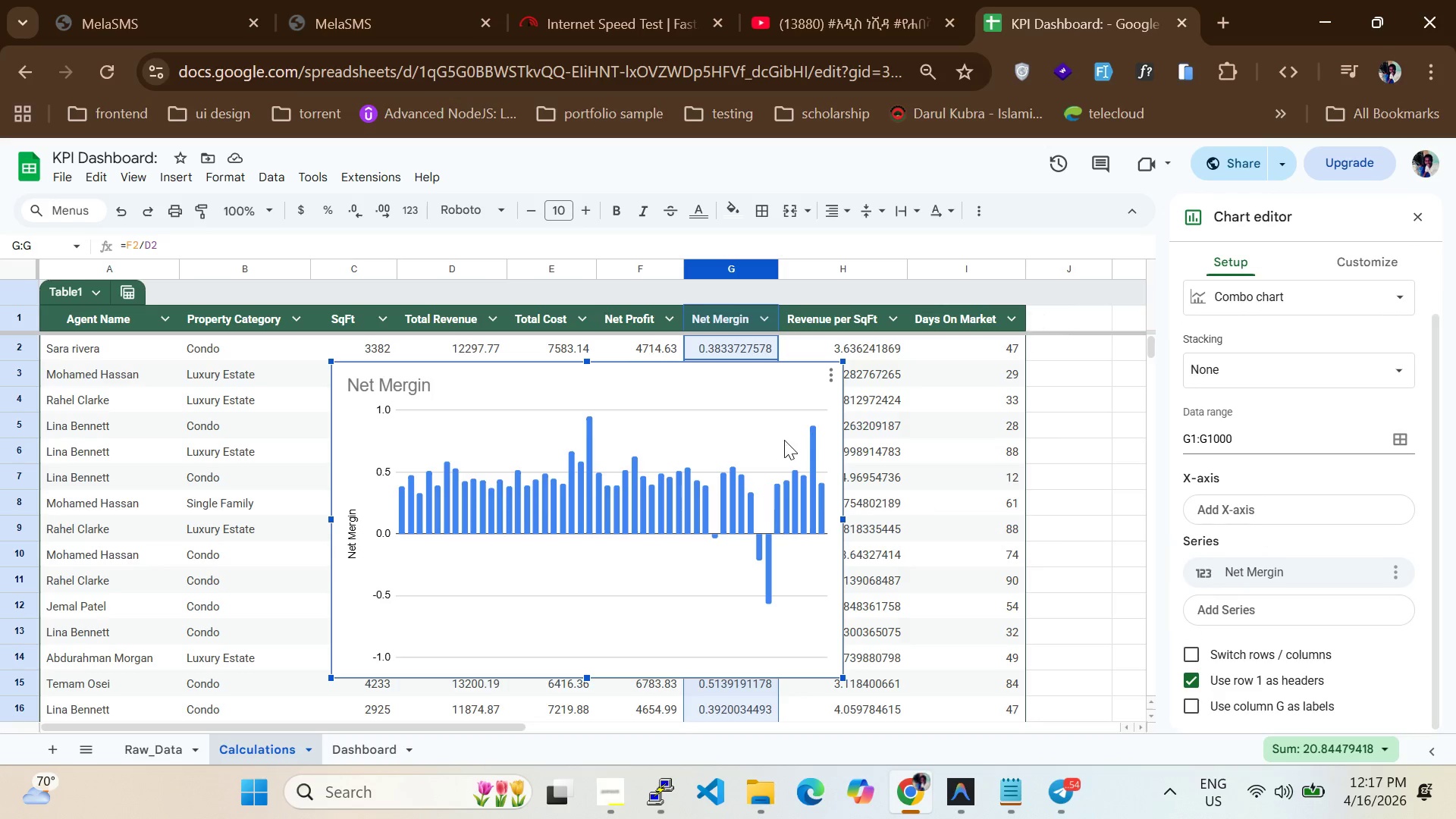 
left_click_drag(start_coordinate=[664, 382], to_coordinate=[745, 718])
 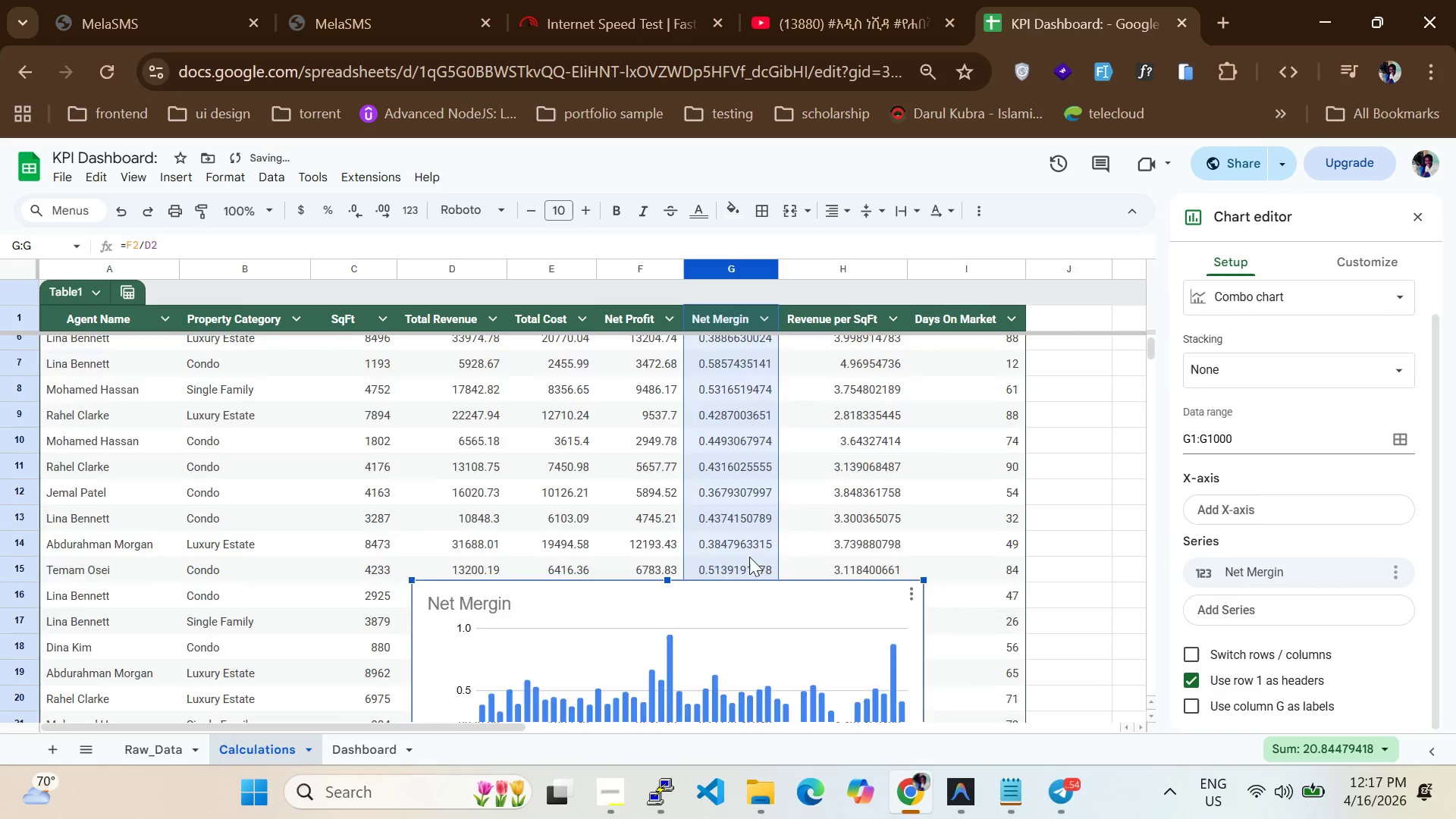 
scroll: coordinate [746, 556], scroll_direction: down, amount: 4.0
 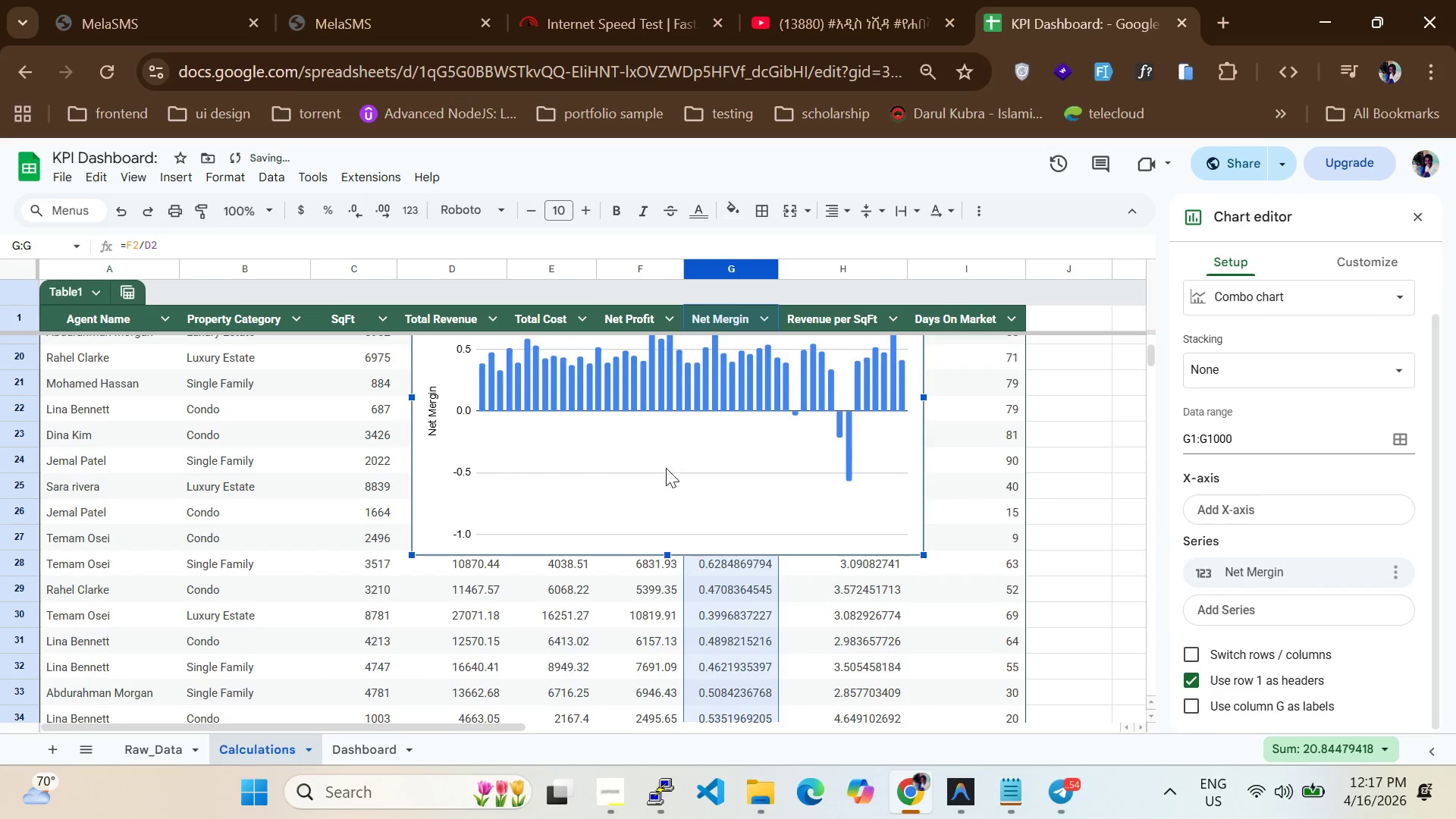 
left_click_drag(start_coordinate=[673, 497], to_coordinate=[605, 817])
 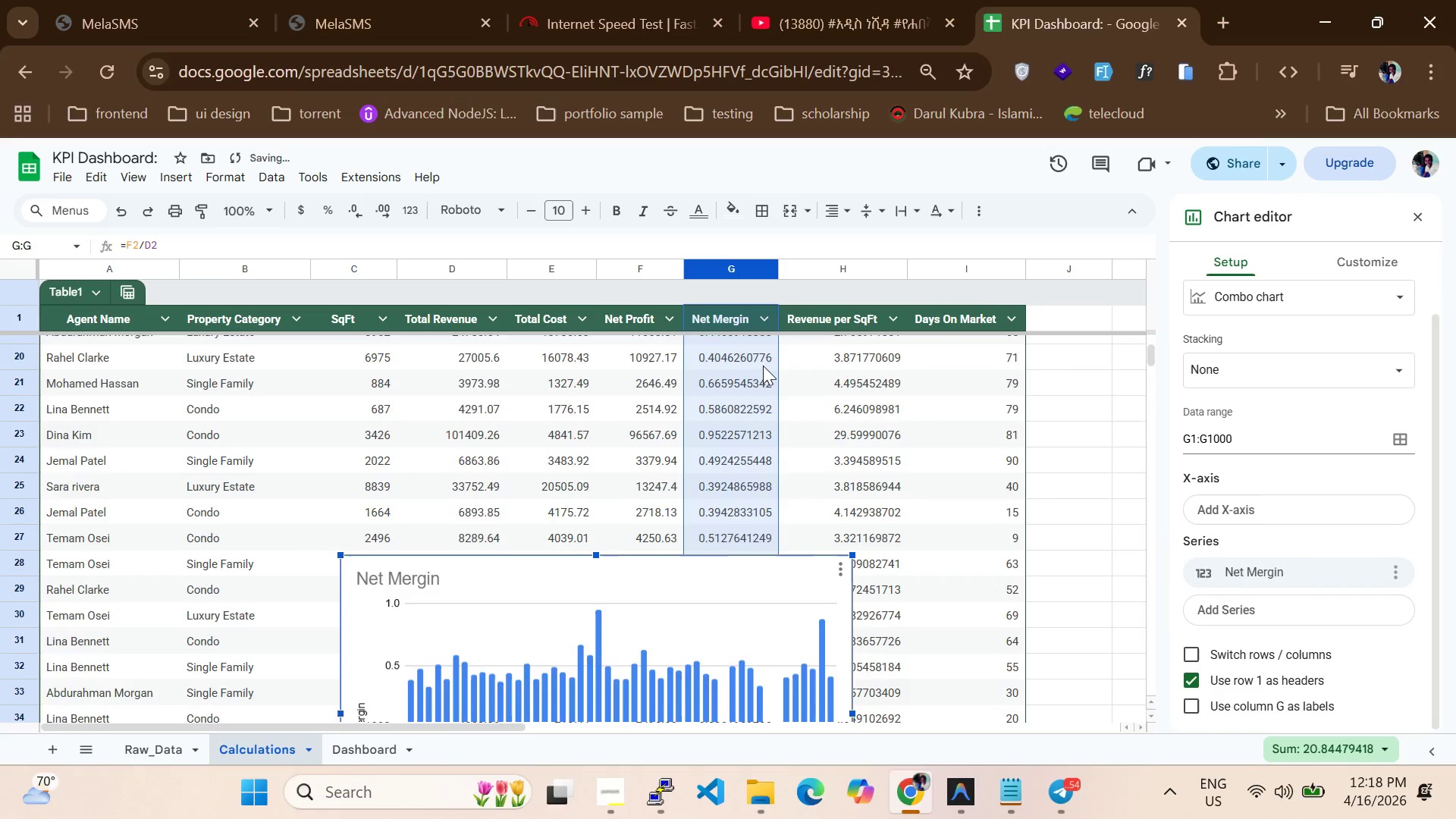 
scroll: coordinate [769, 362], scroll_direction: down, amount: 1.0
 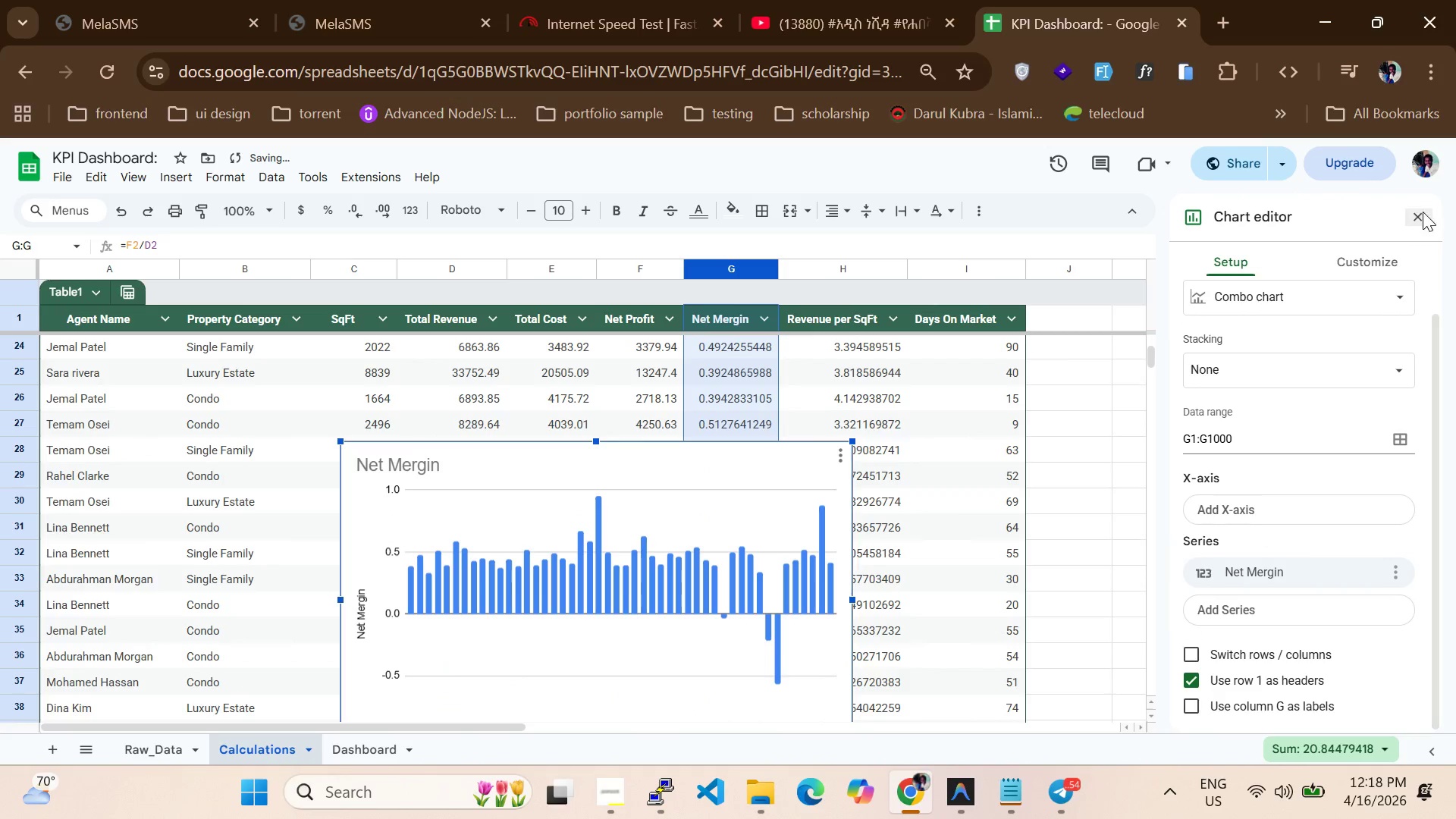 
left_click([1423, 212])
 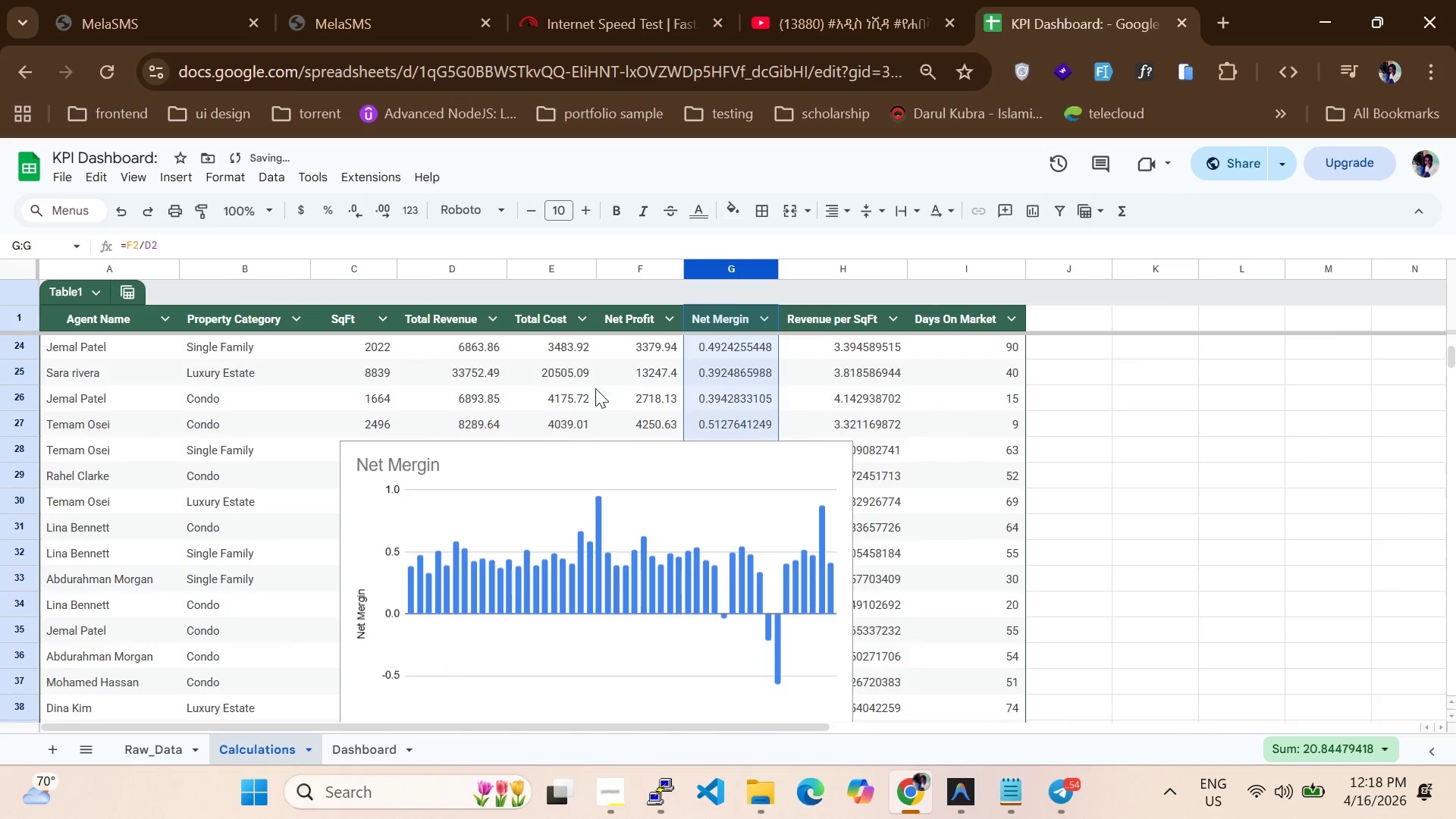 
scroll: coordinate [556, 435], scroll_direction: down, amount: 1.0
 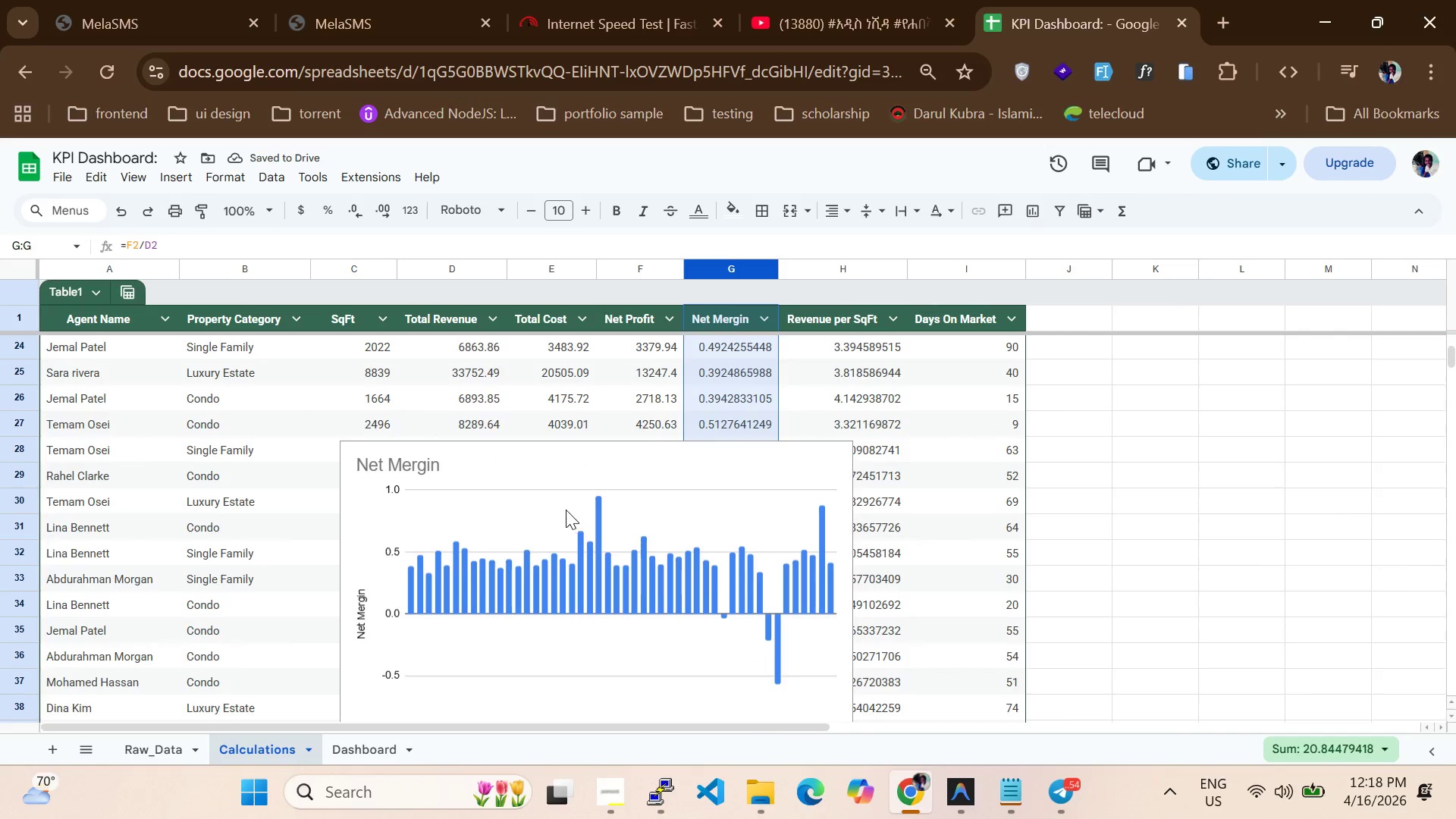 
left_click_drag(start_coordinate=[567, 510], to_coordinate=[1082, 676])
 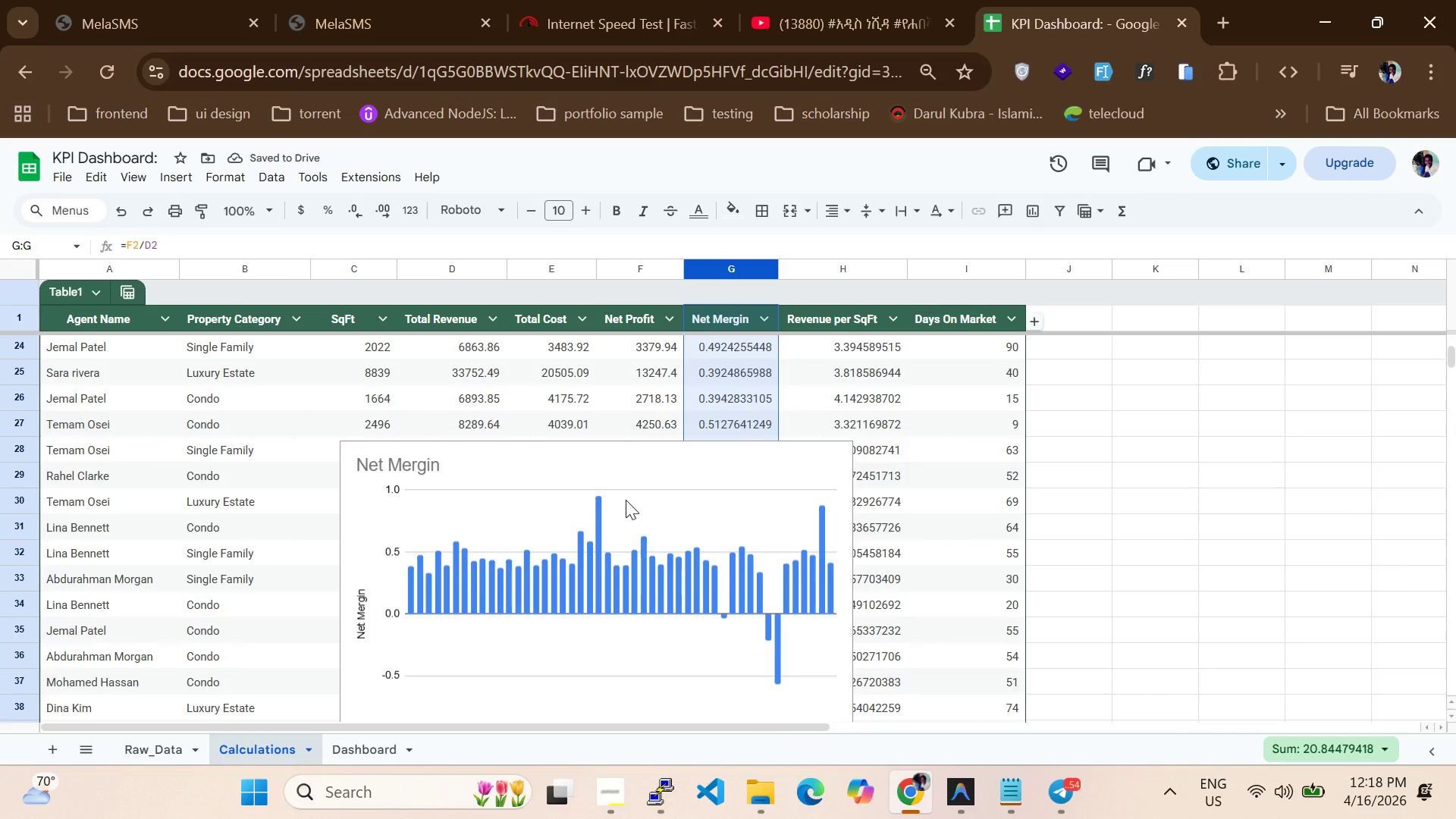 
left_click_drag(start_coordinate=[626, 500], to_coordinate=[616, 621])
 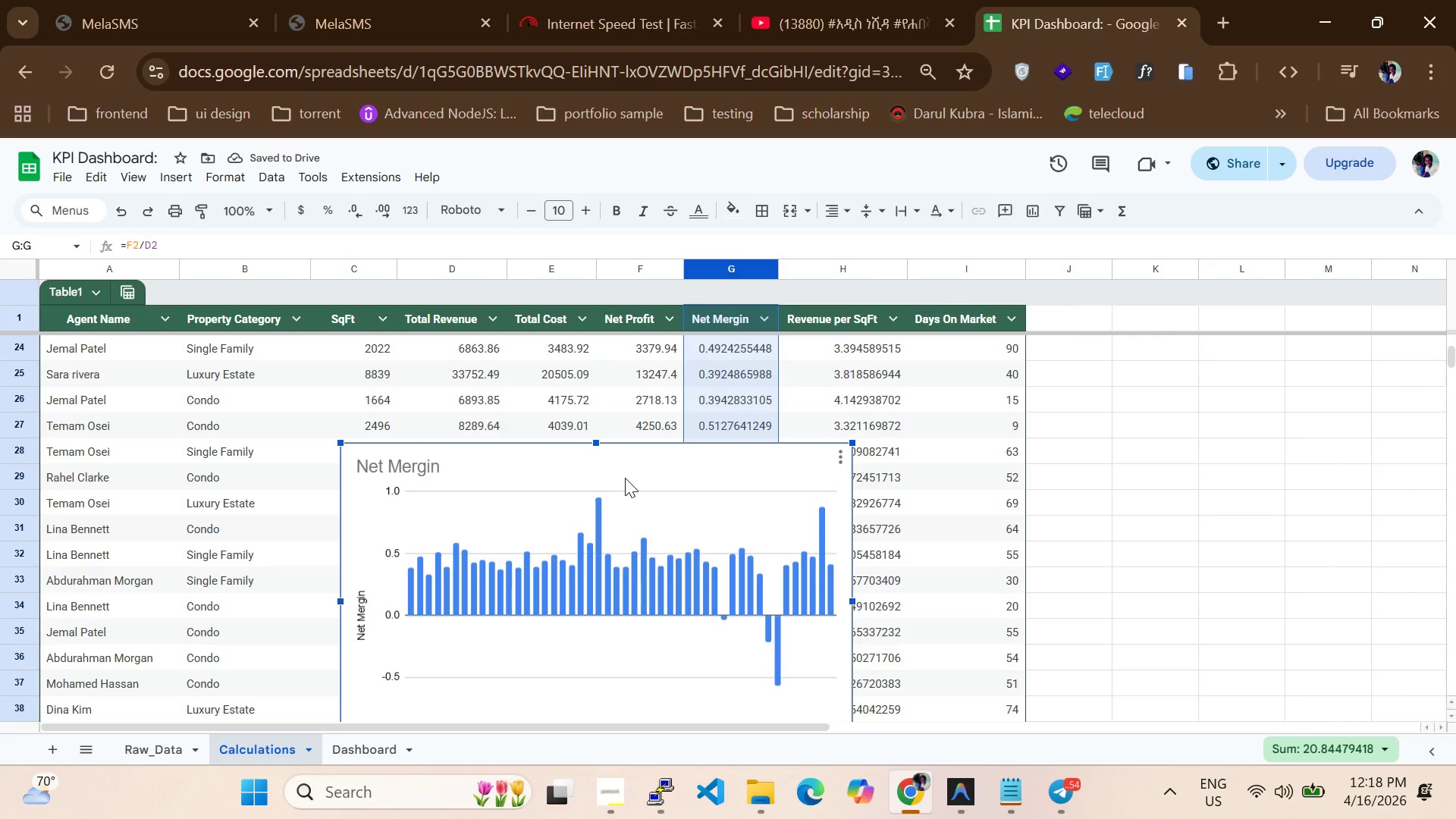 
left_click_drag(start_coordinate=[625, 478], to_coordinate=[792, 818])
 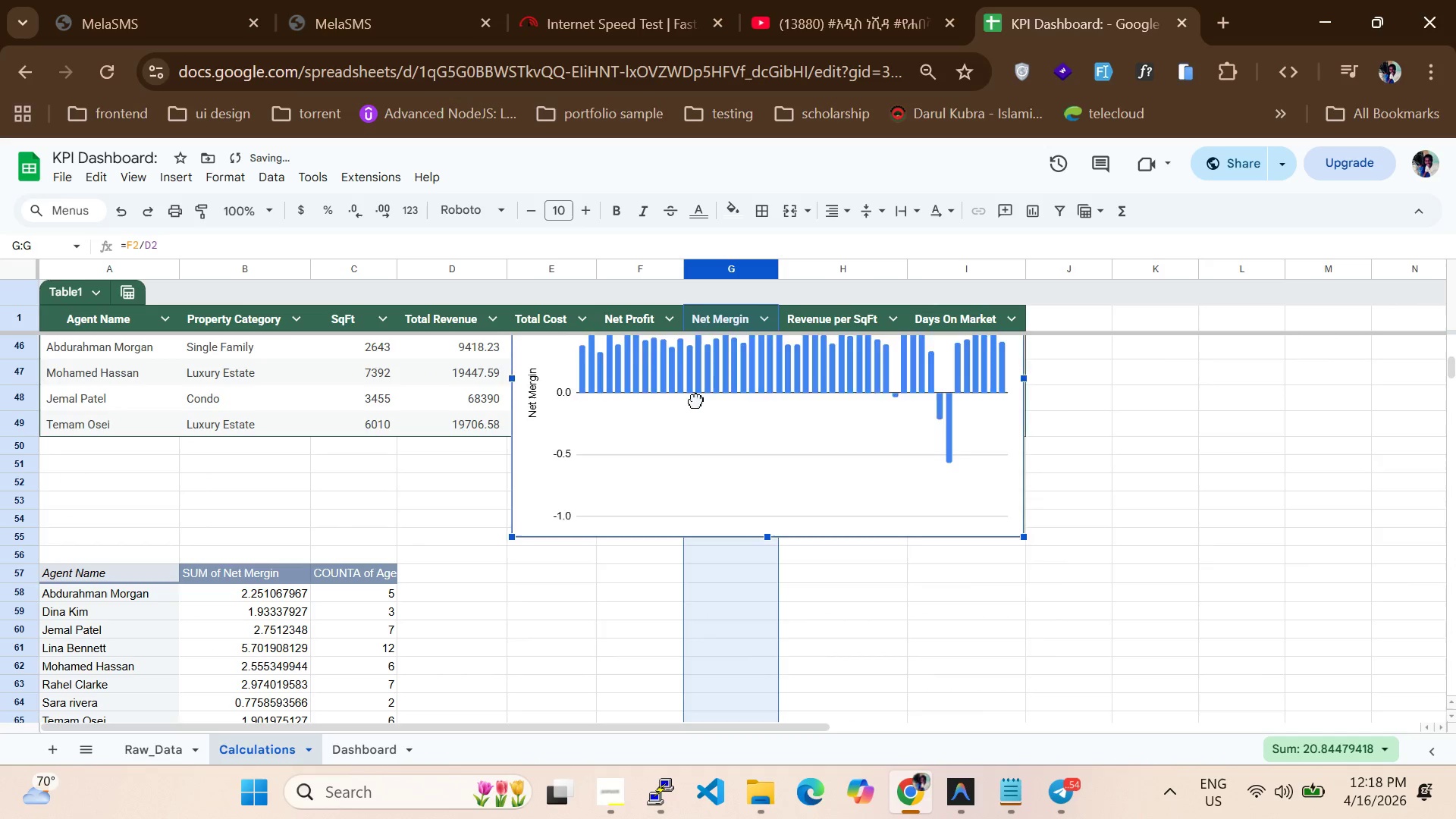 
scroll: coordinate [509, 818], scroll_direction: down, amount: 8.0
 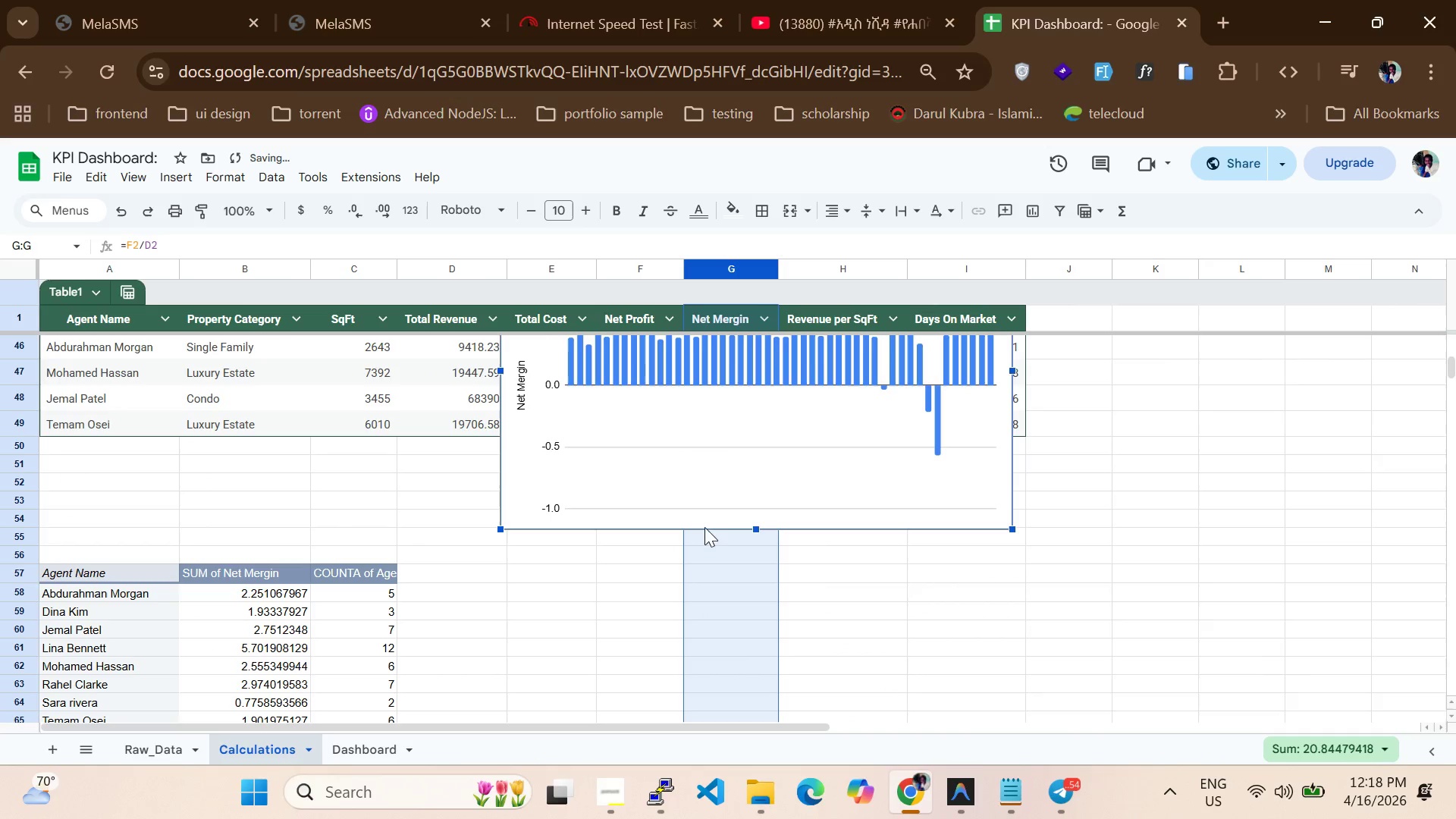 
left_click_drag(start_coordinate=[680, 383], to_coordinate=[676, 717])
 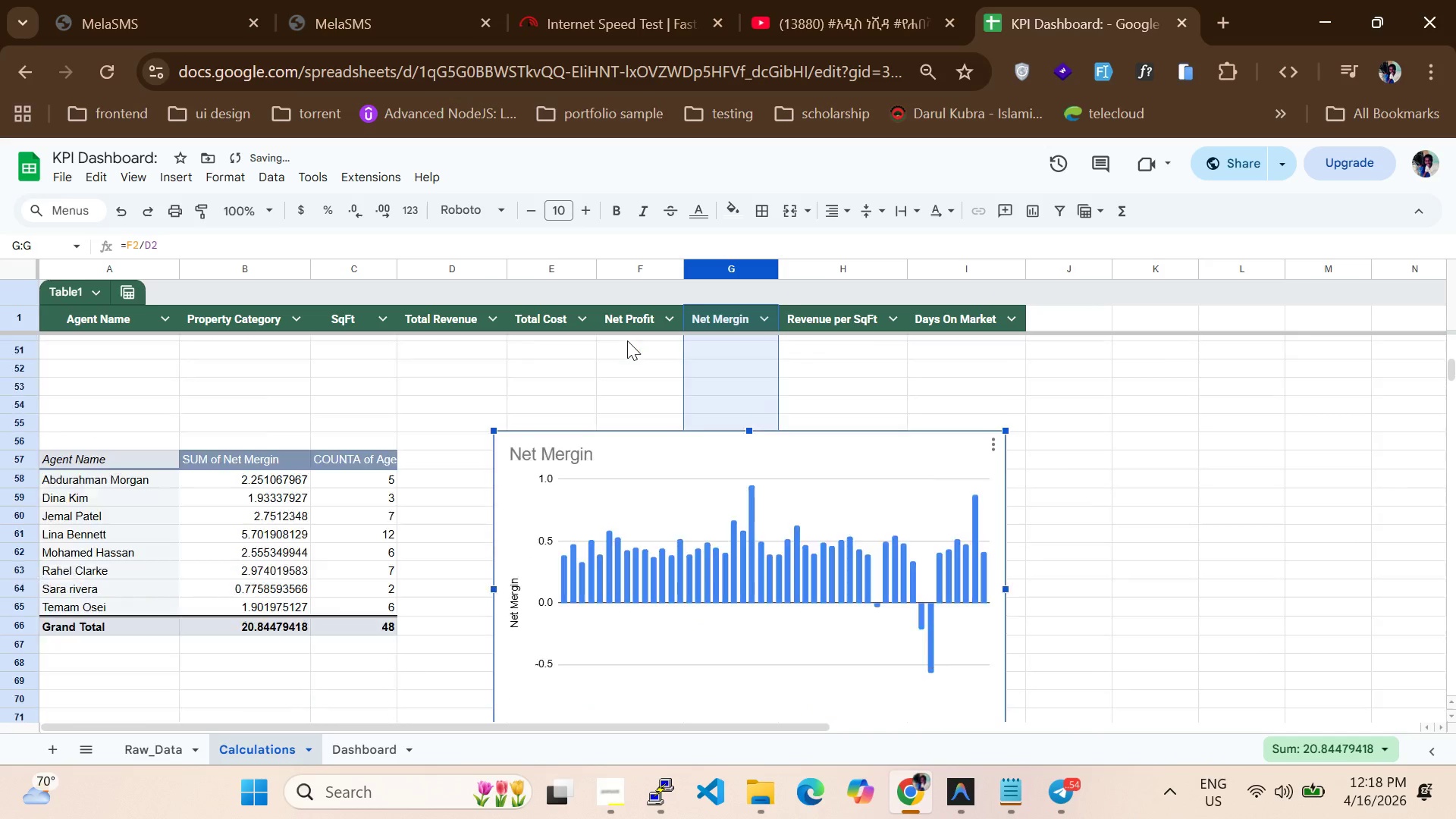 
scroll: coordinate [627, 340], scroll_direction: down, amount: 2.0
 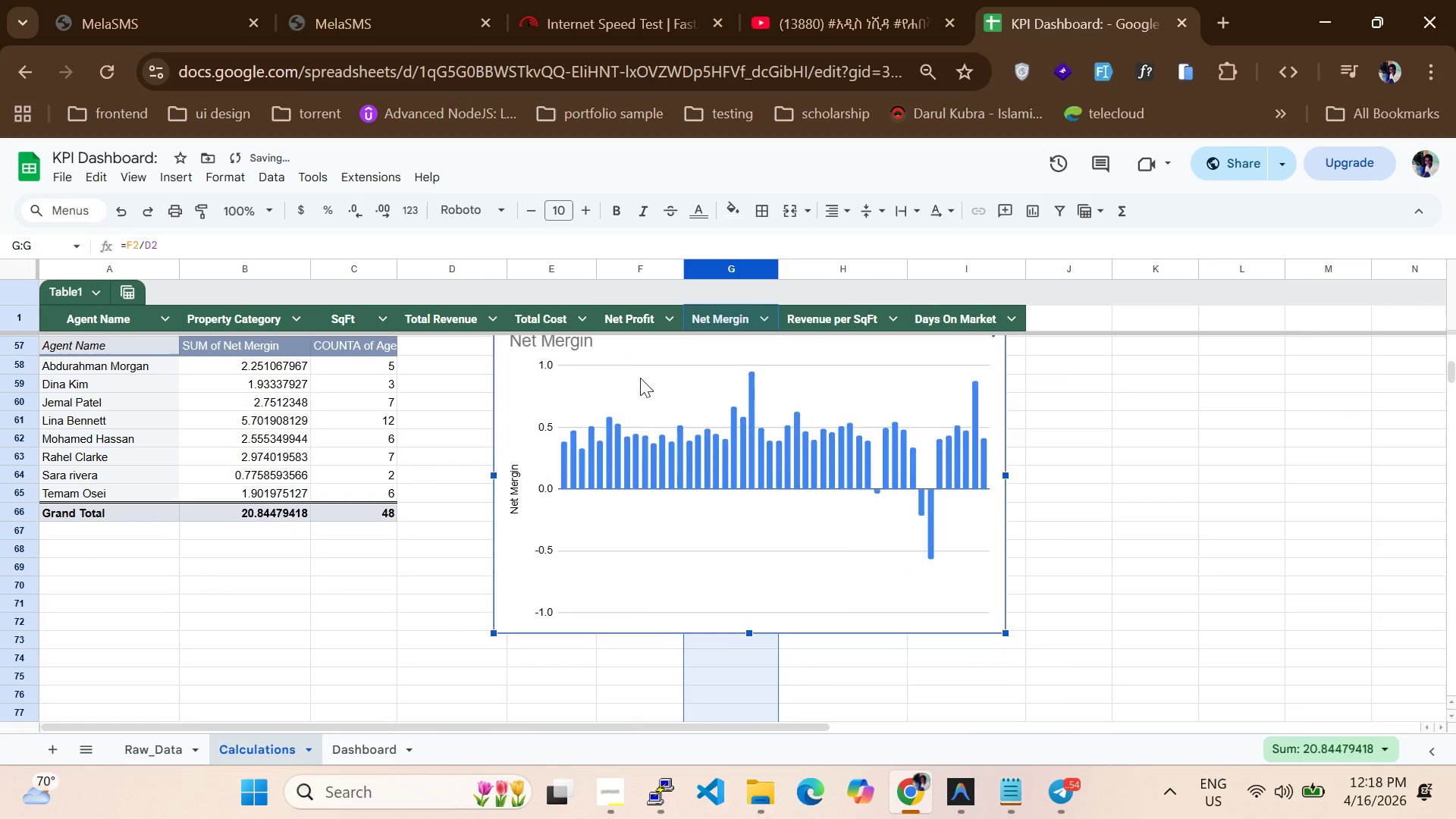 
left_click_drag(start_coordinate=[640, 378], to_coordinate=[190, 662])
 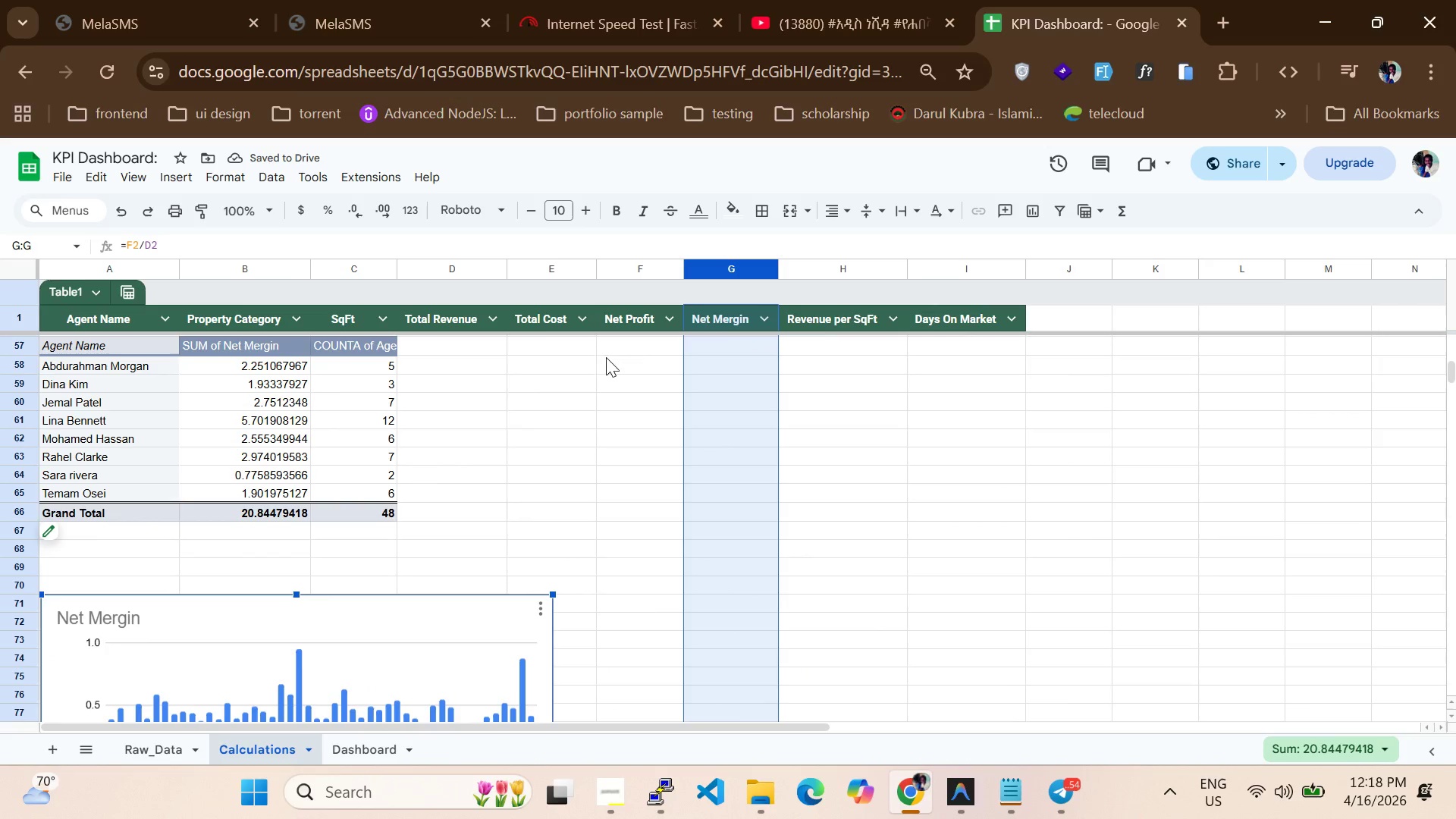 
wait(8.13)
 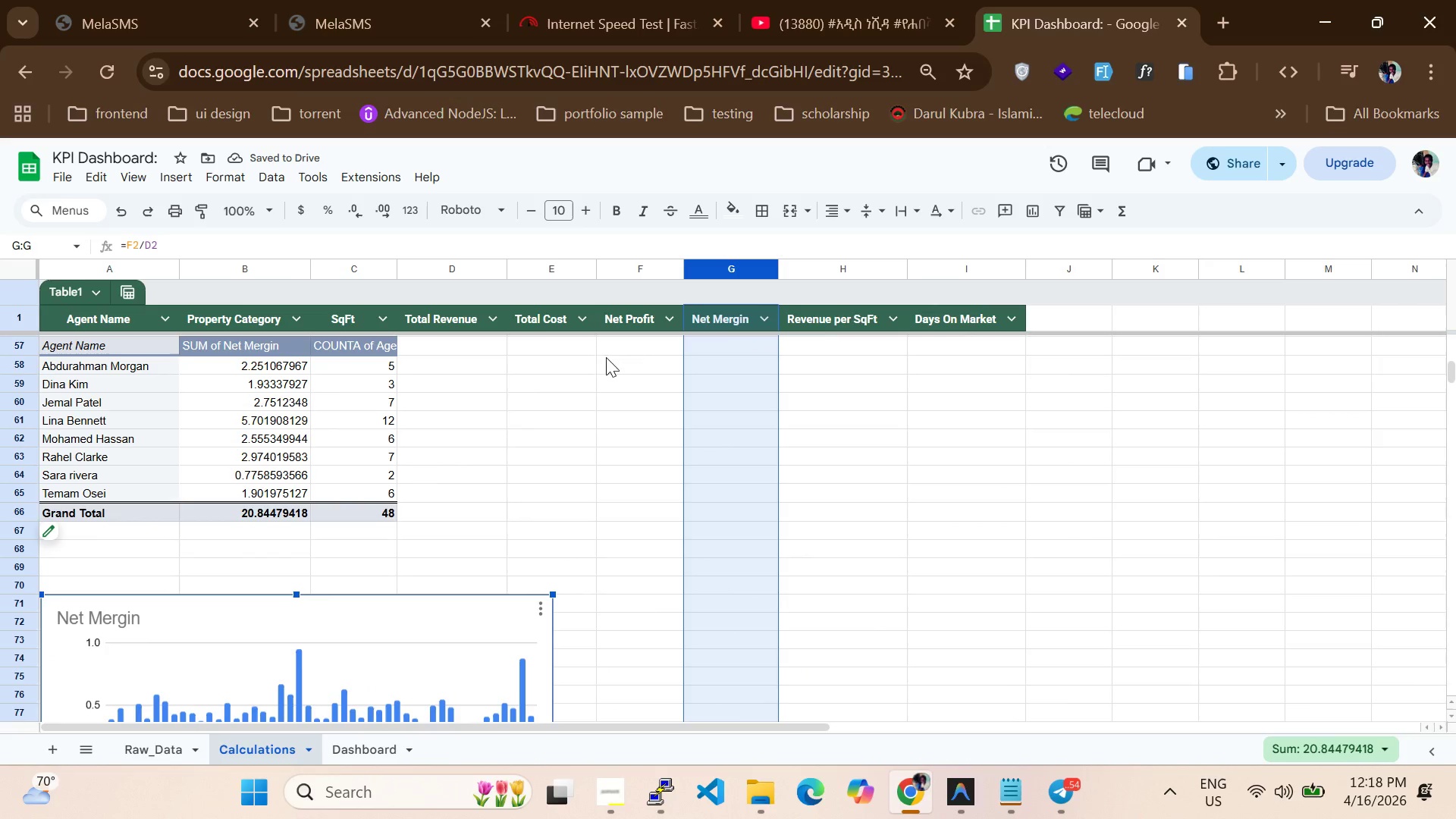 
mouse_move([795, 278])
 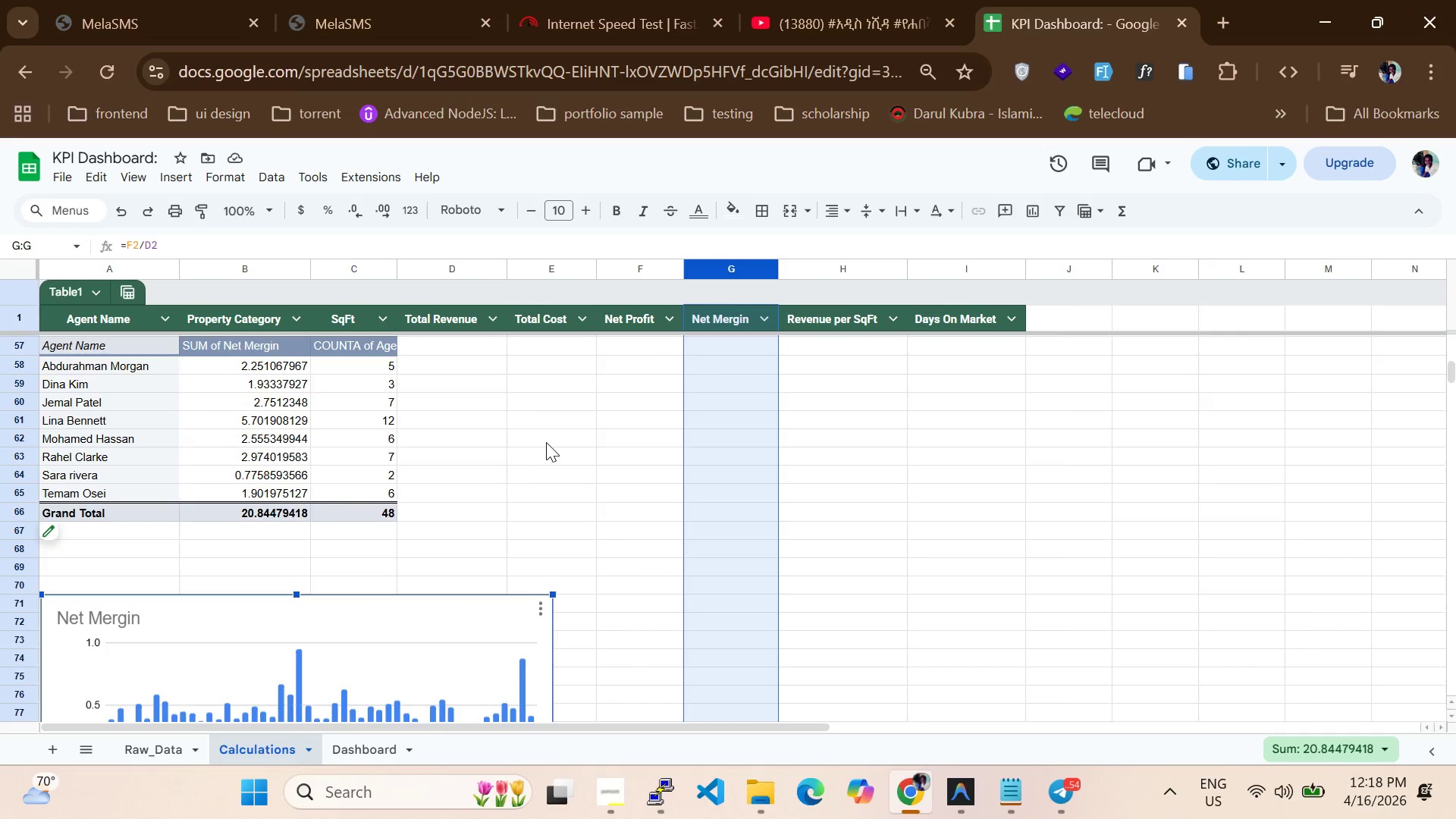 
scroll: coordinate [546, 442], scroll_direction: none, amount: 0.0
 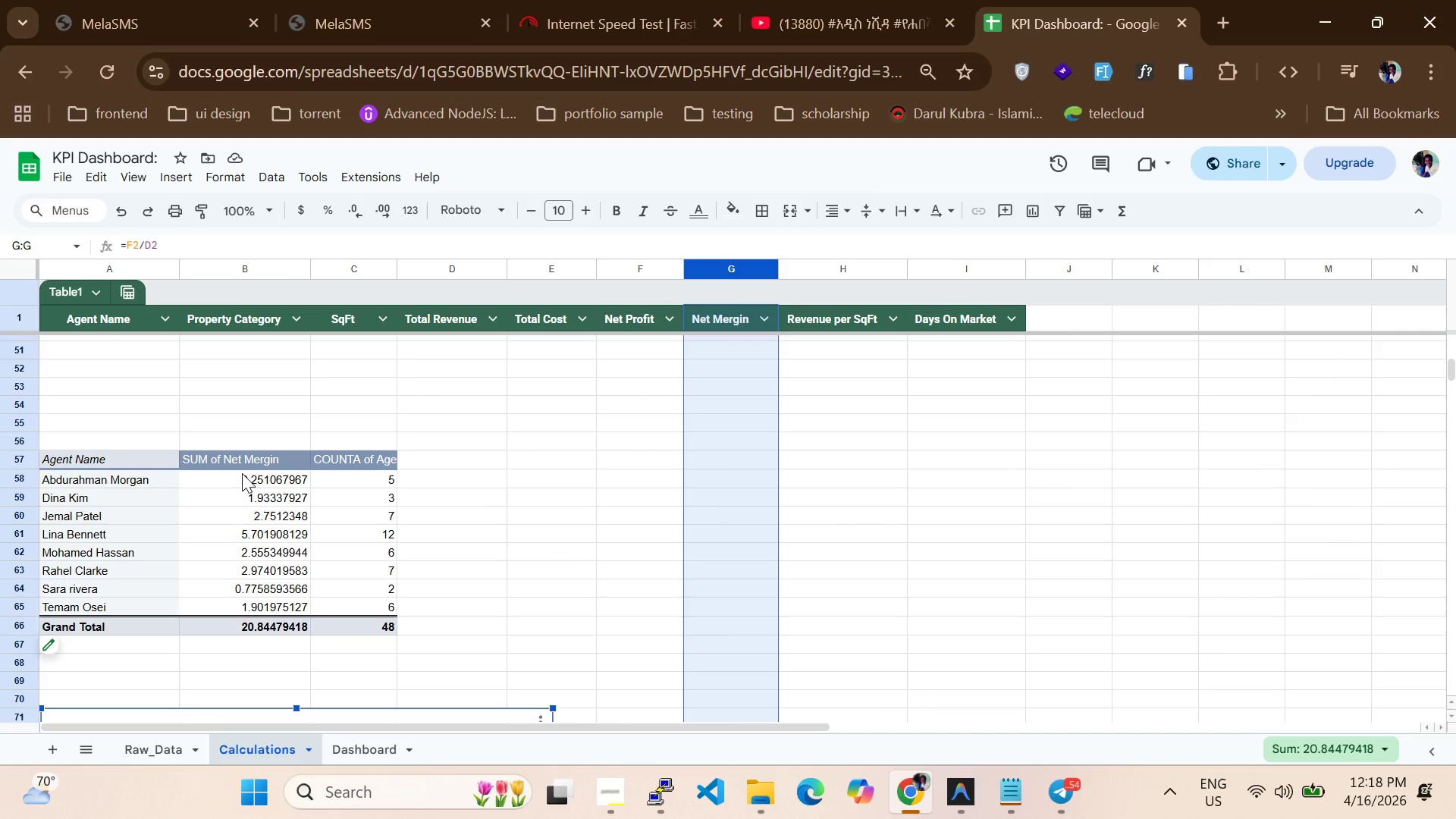 
left_click([236, 468])
 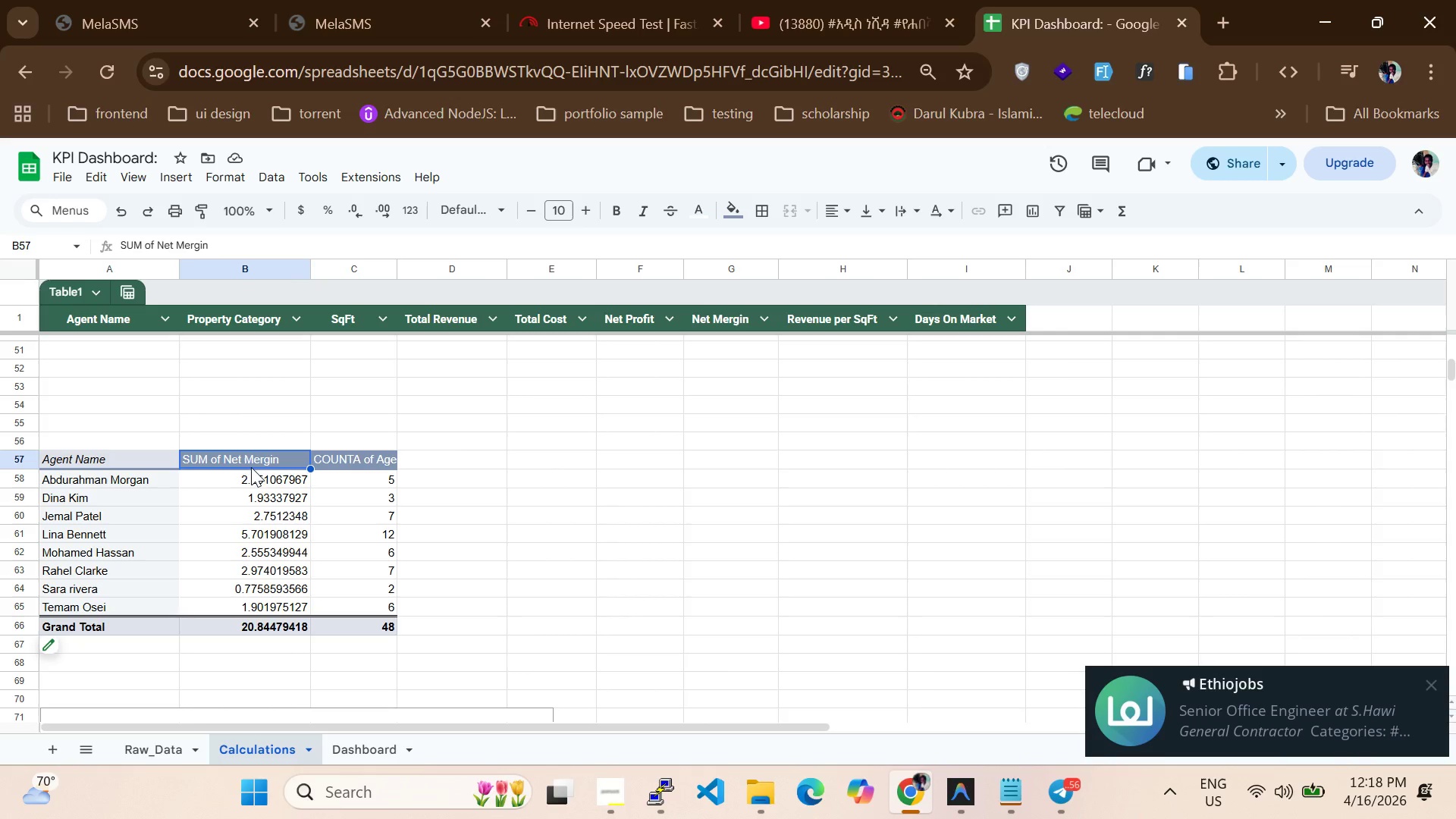 
double_click([485, 466])
 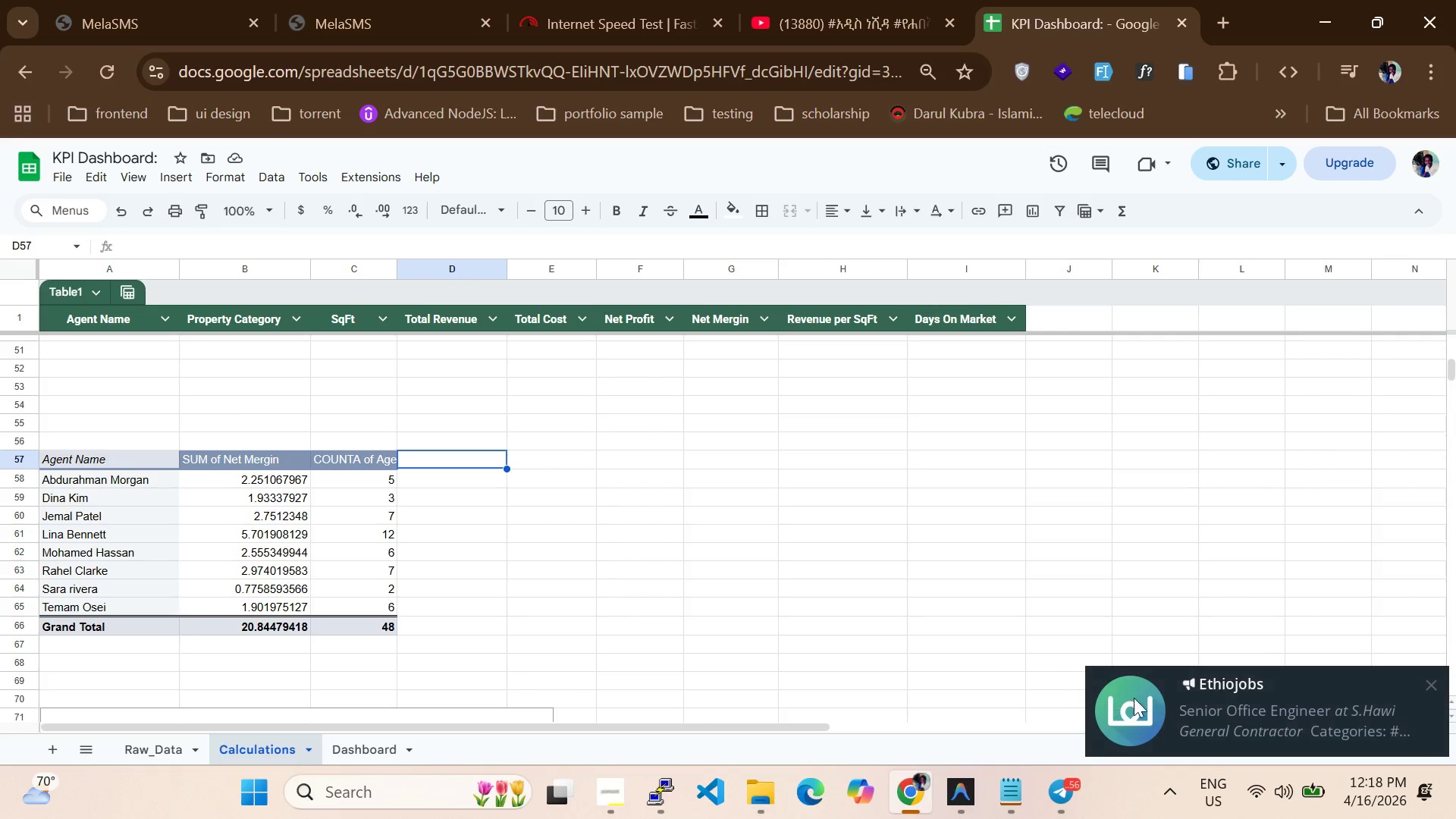 
left_click([1429, 687])
 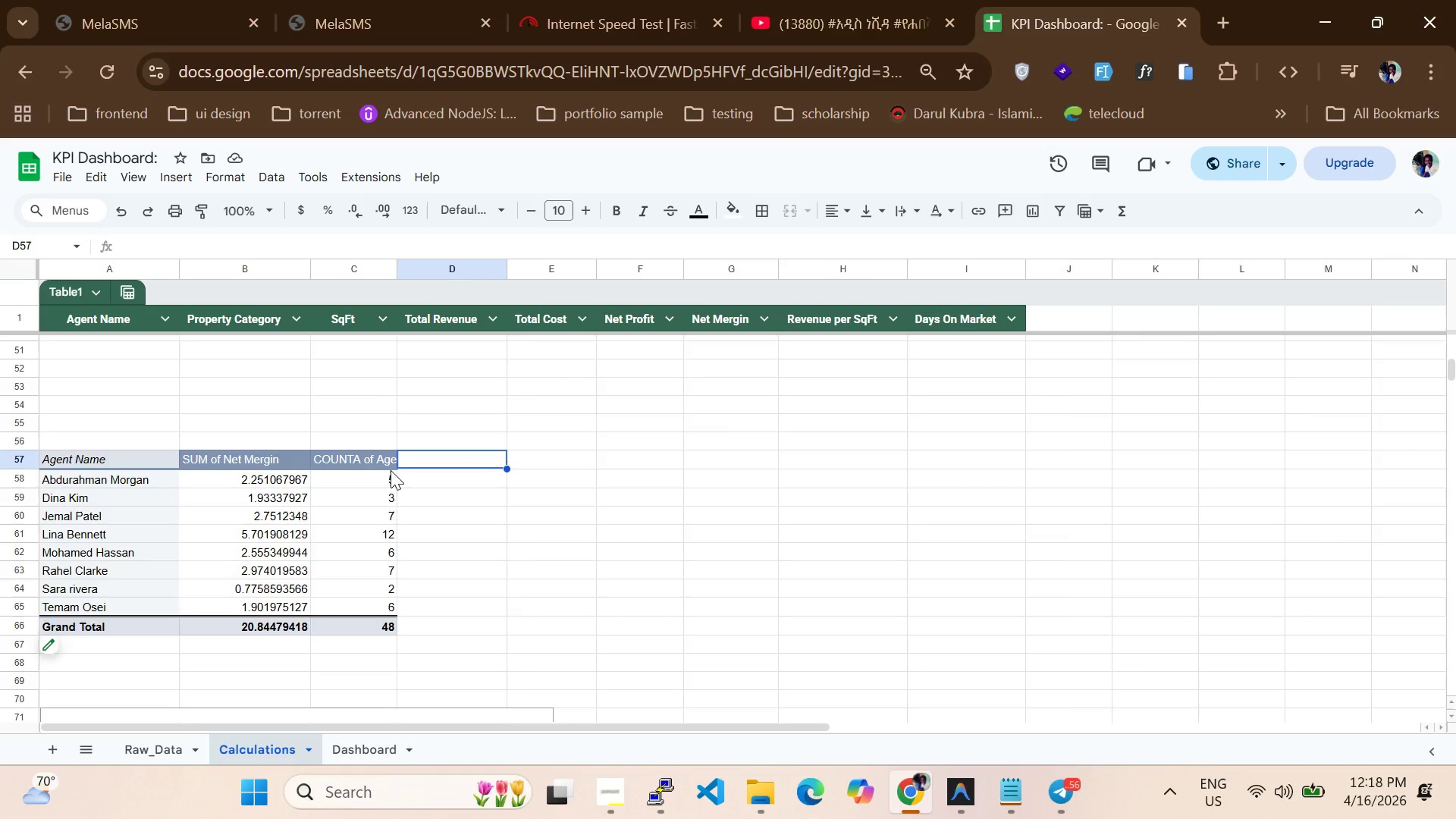 
scroll: coordinate [379, 457], scroll_direction: up, amount: 3.0
 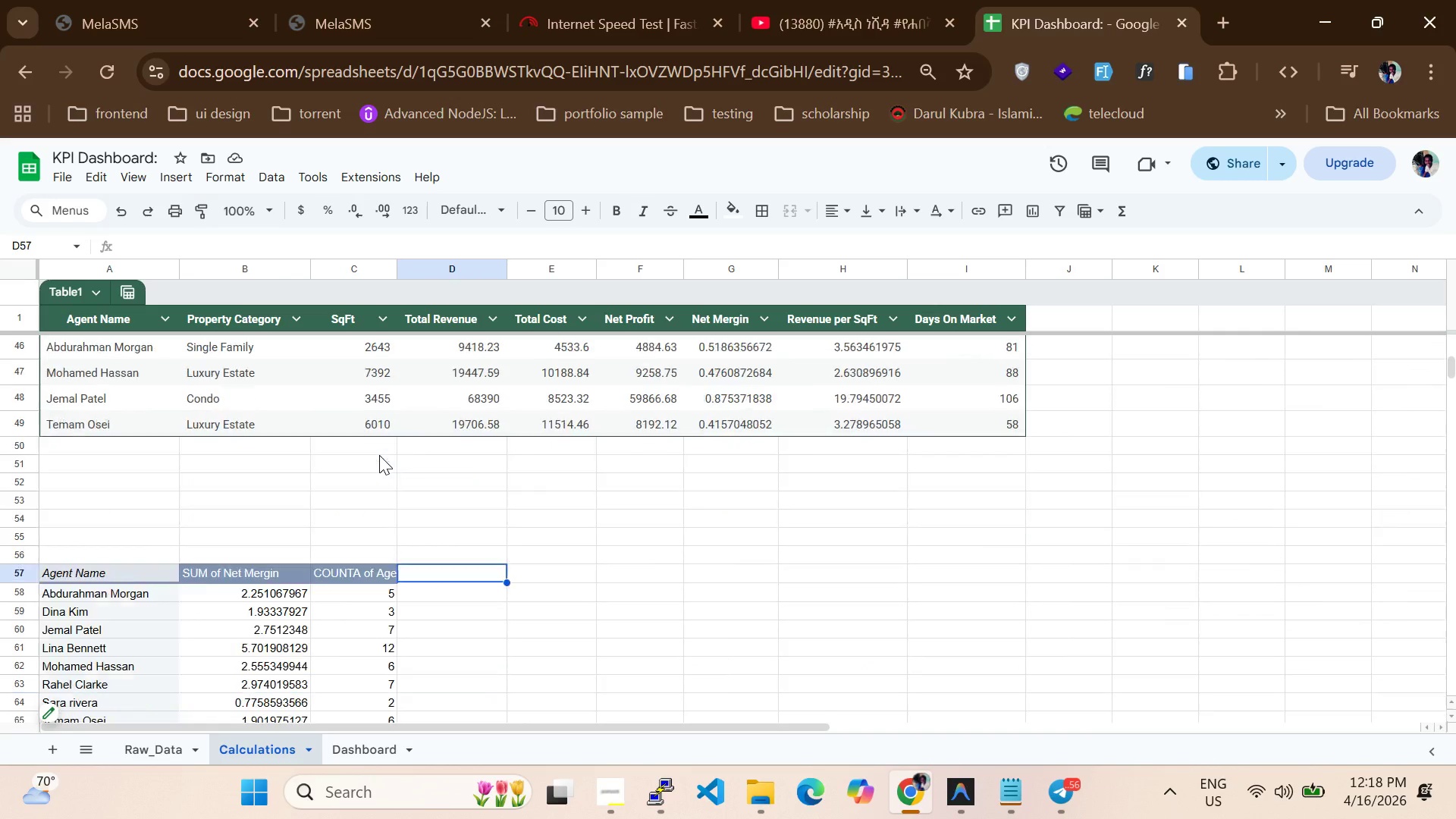 
scroll: coordinate [379, 455], scroll_direction: down, amount: 3.0
 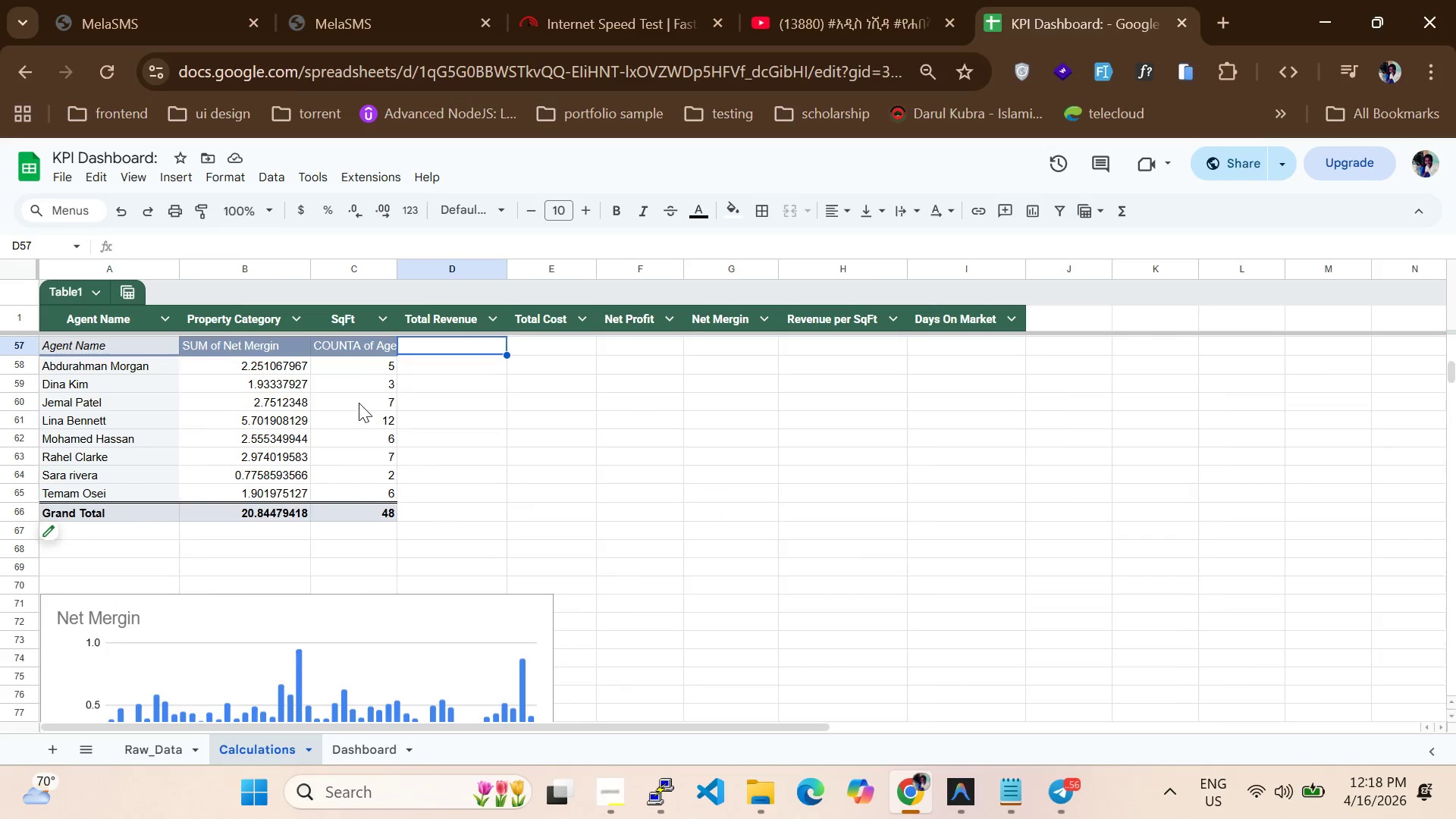 
scroll: coordinate [391, 525], scroll_direction: up, amount: 4.0
 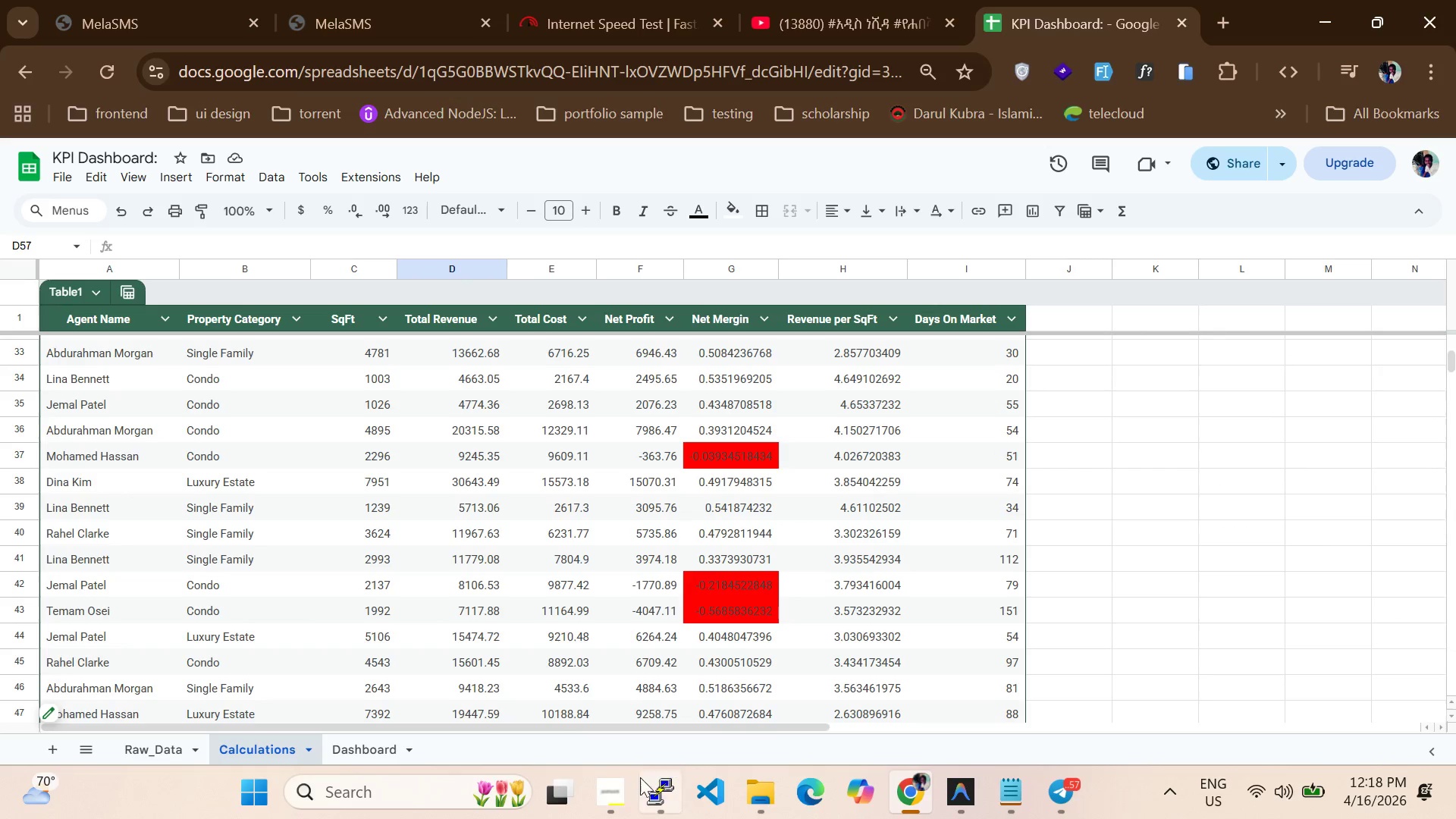 
left_click([605, 799])